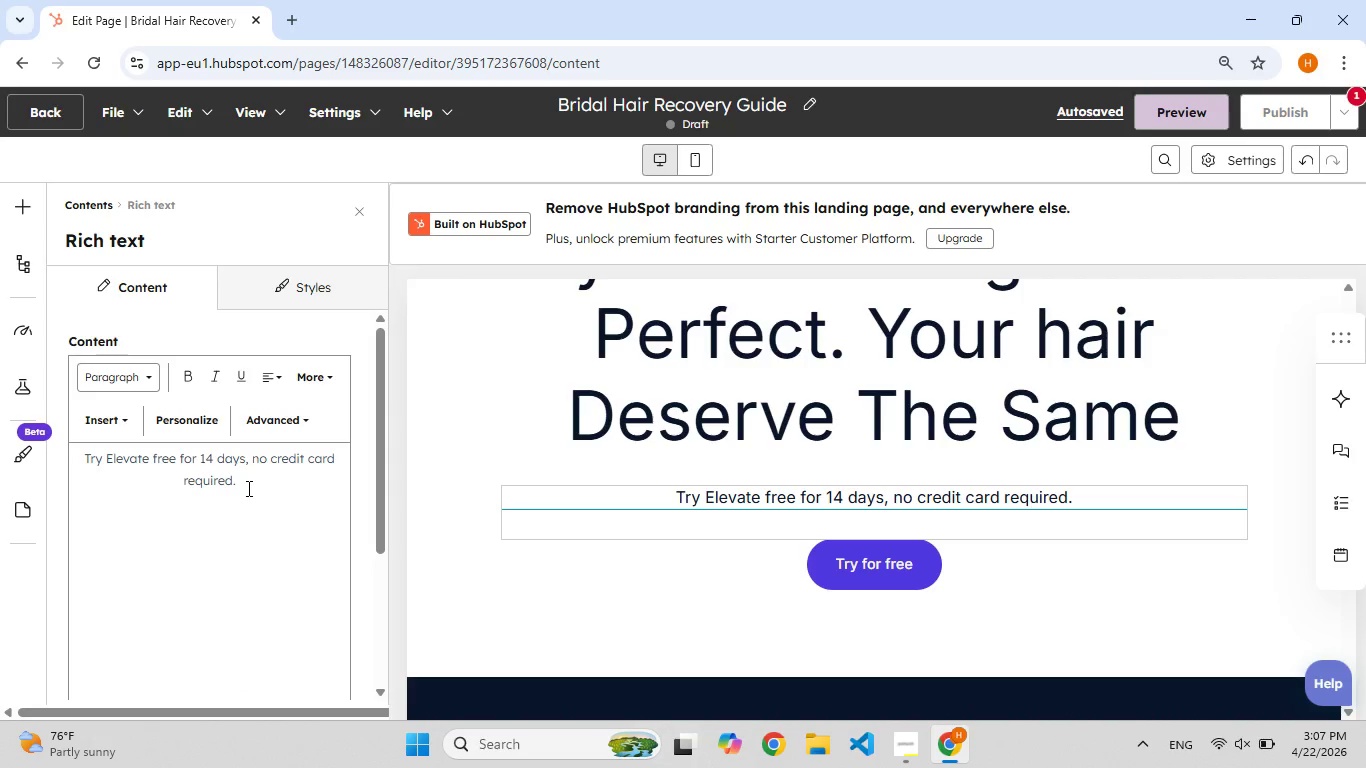 
key(Shift+A)
 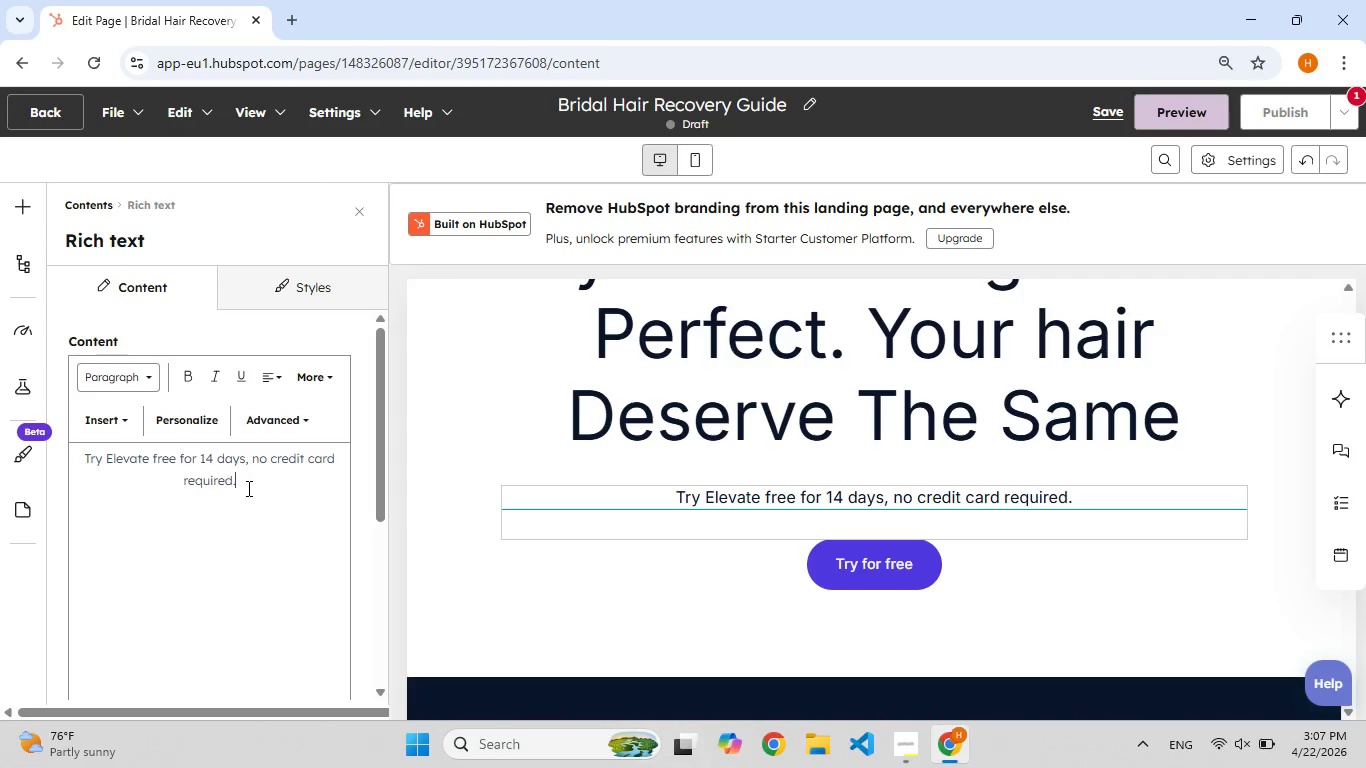 
key(F9)
 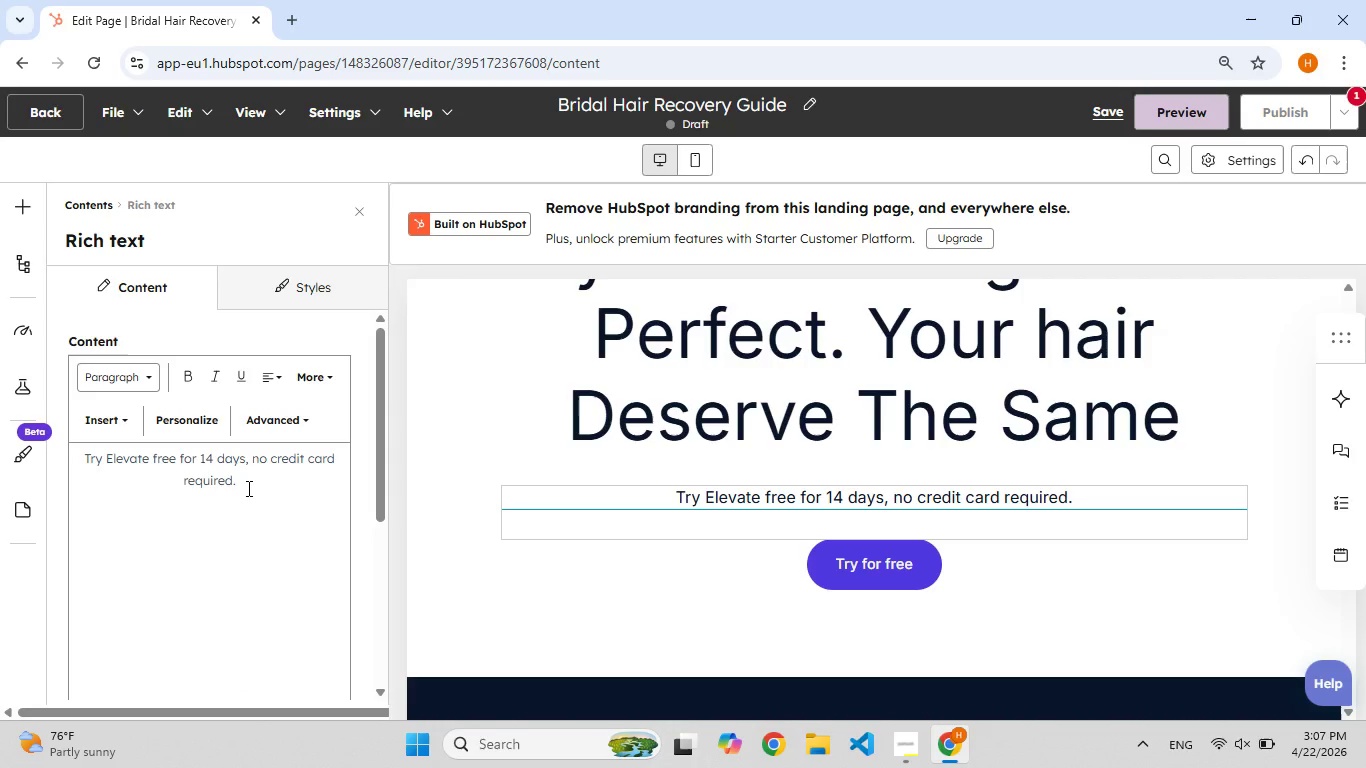 
key(Backspace)
 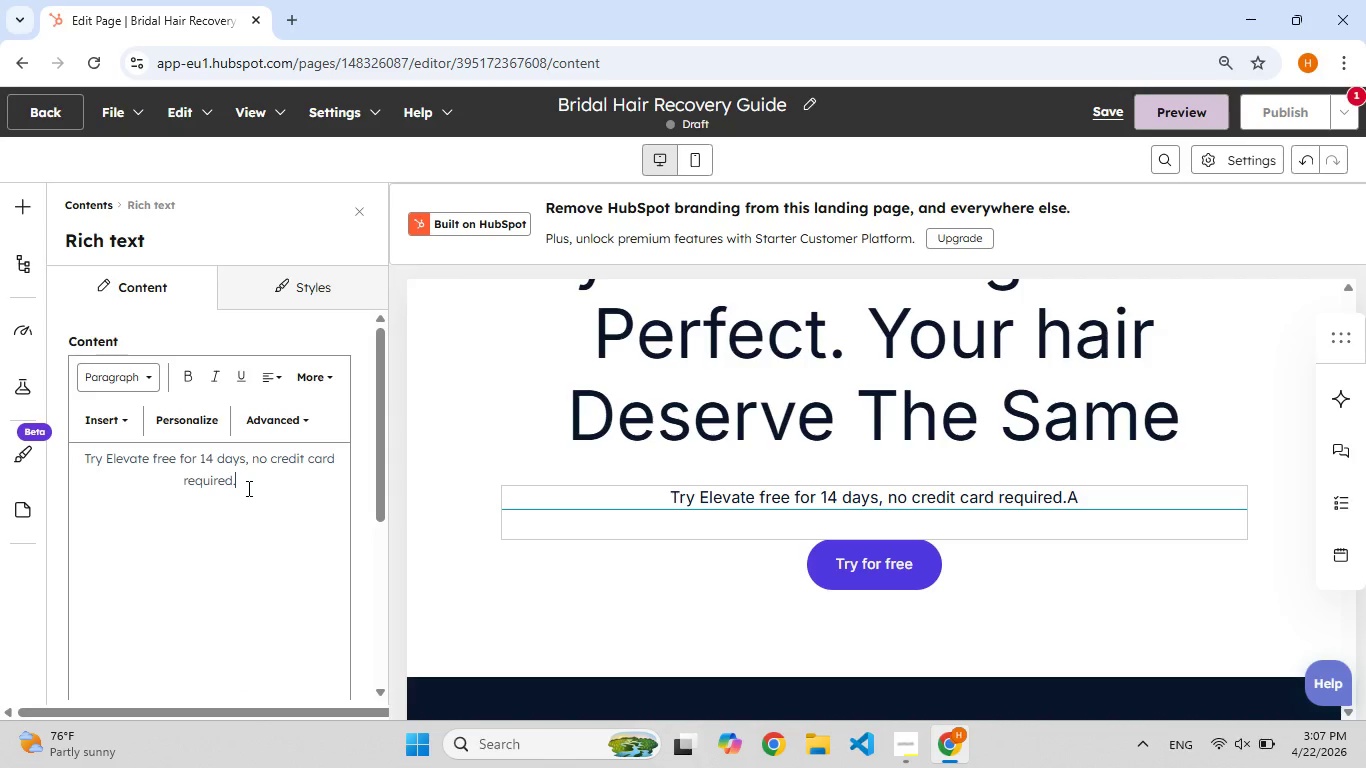 
key(Shift+ShiftLeft)
 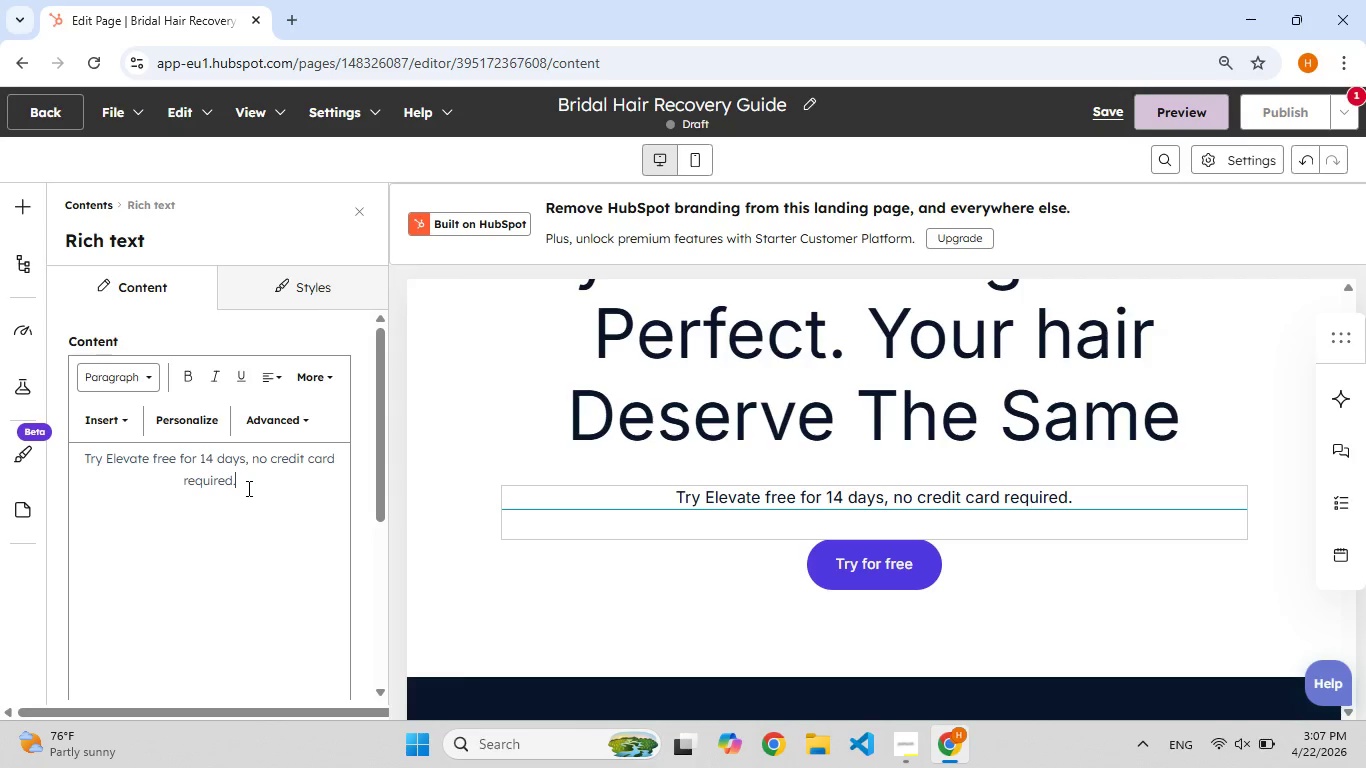 
key(Control+A)
 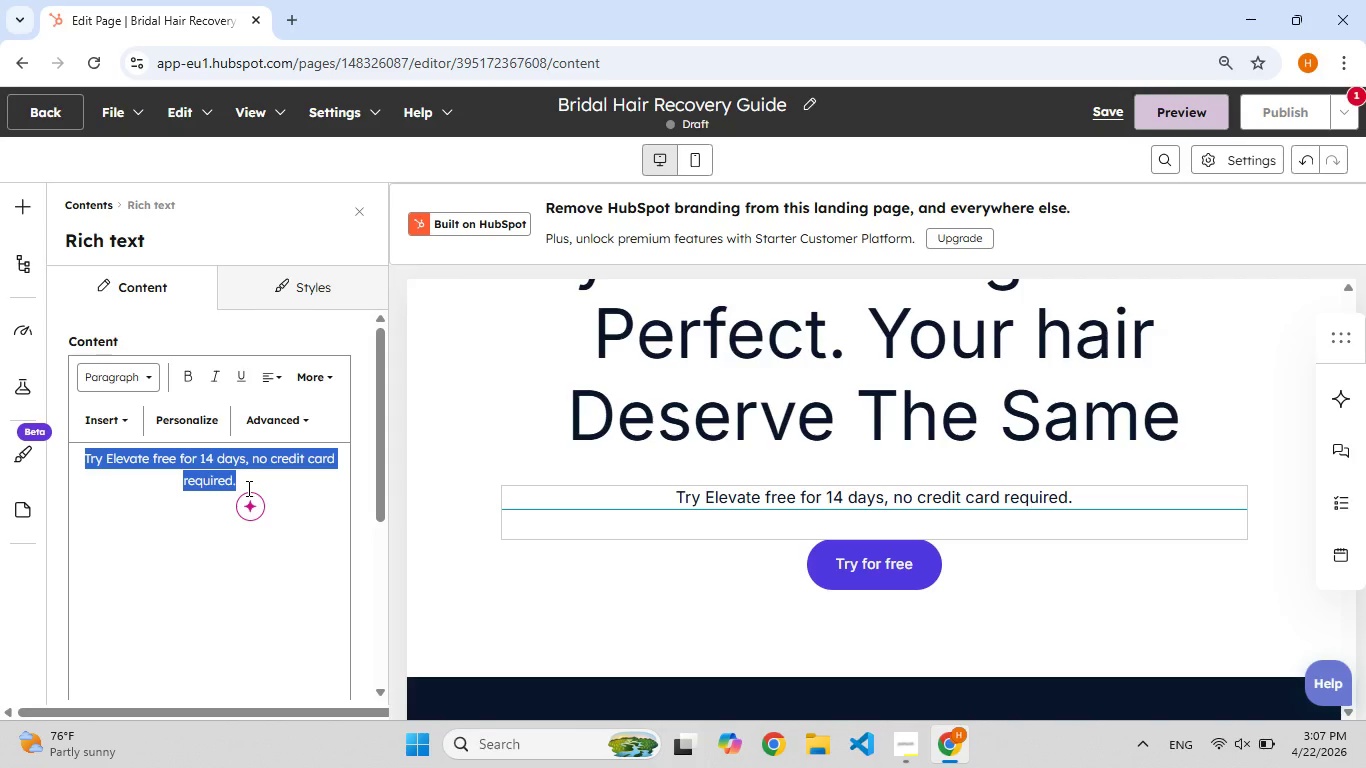 
key(F9)
 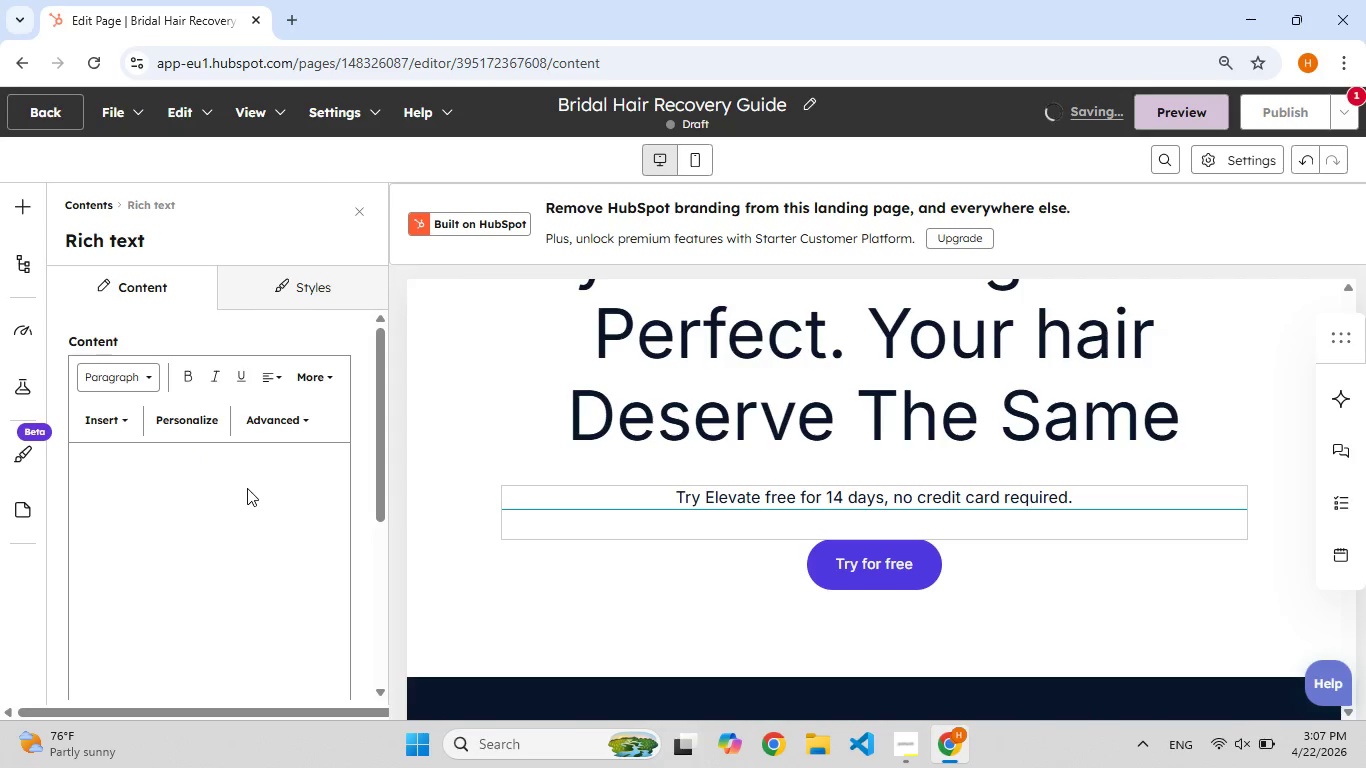 
key(Backspace)
 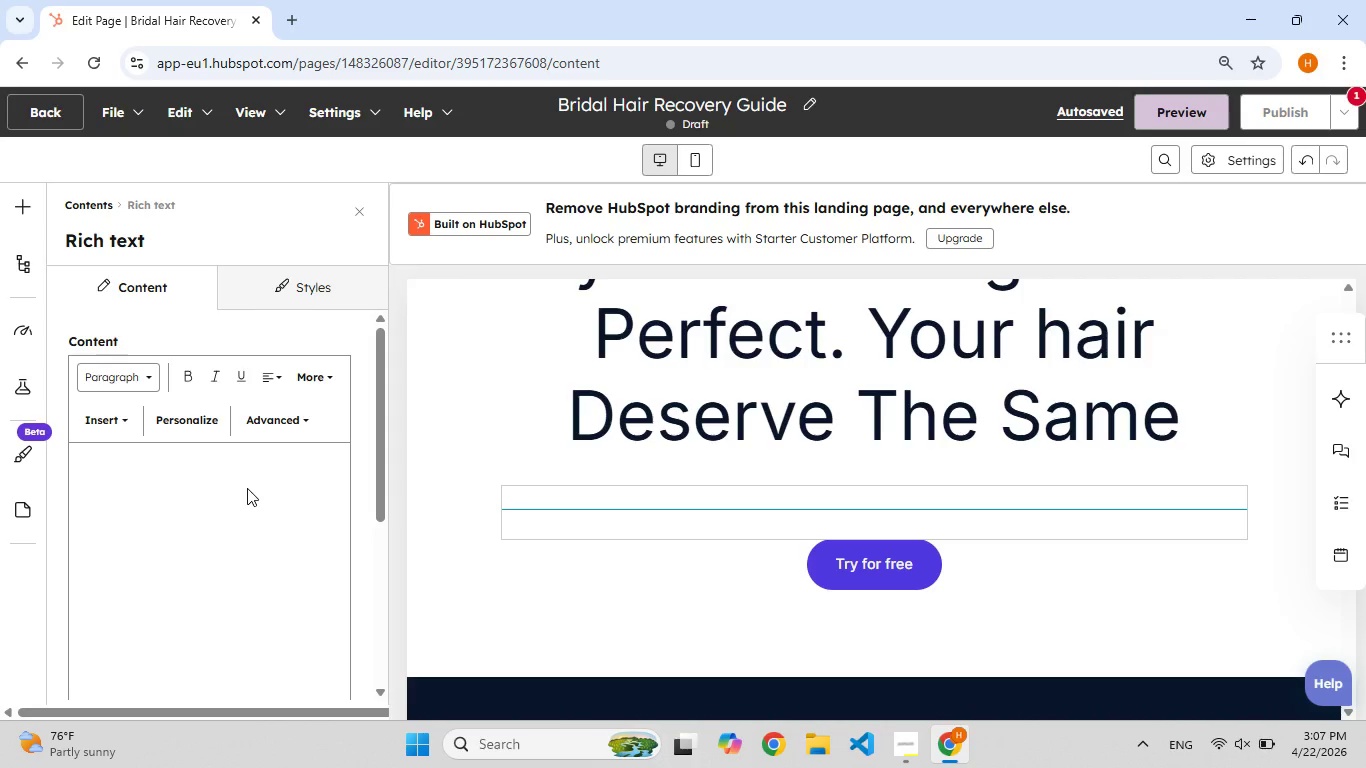 
wait(6.7)
 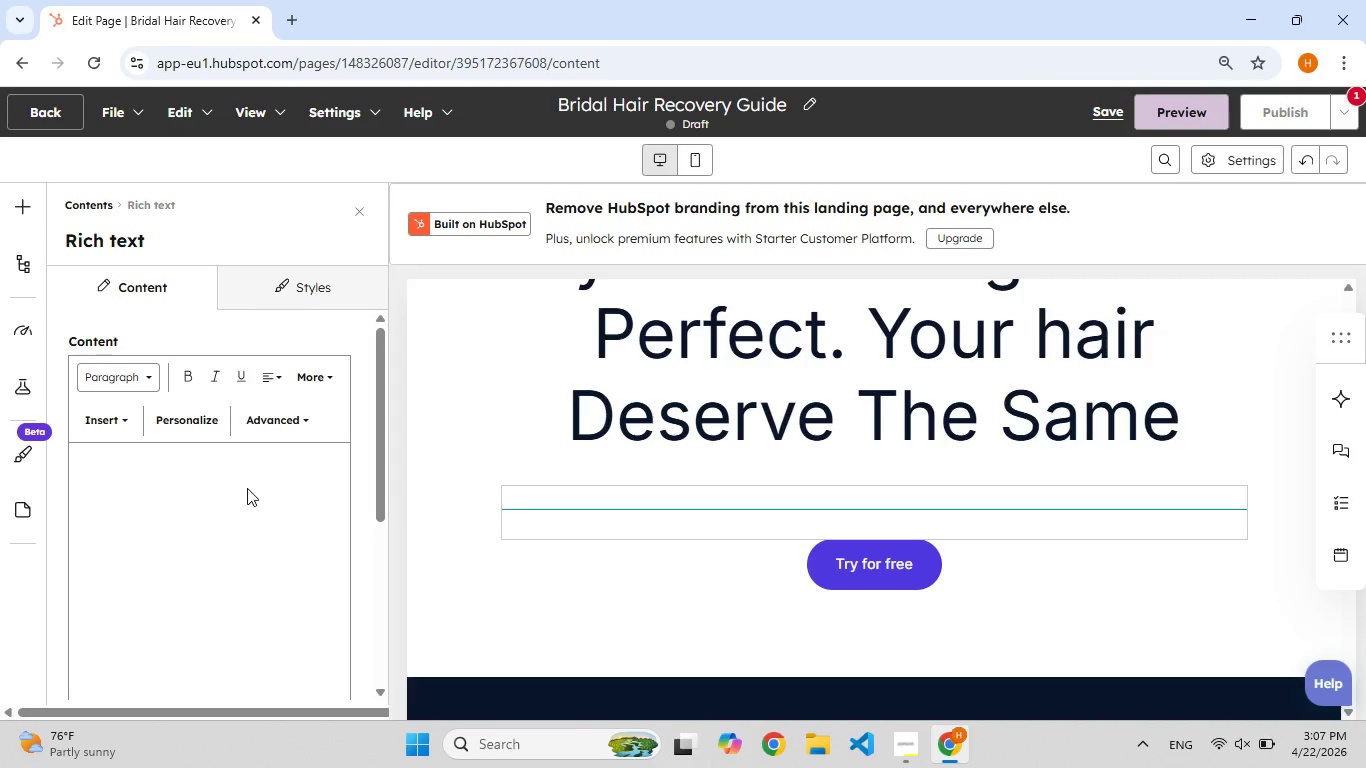 
type(After [F7]Hour)
 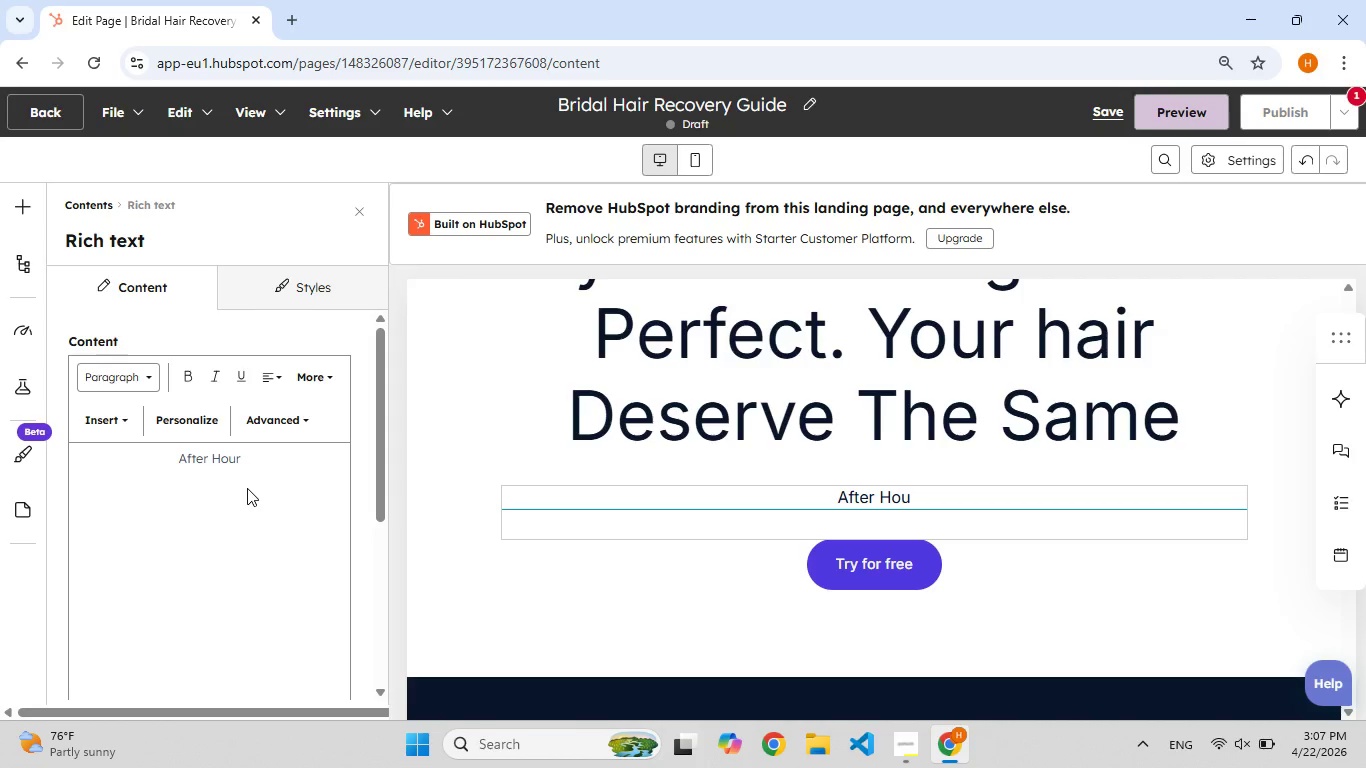 
type(s of )
 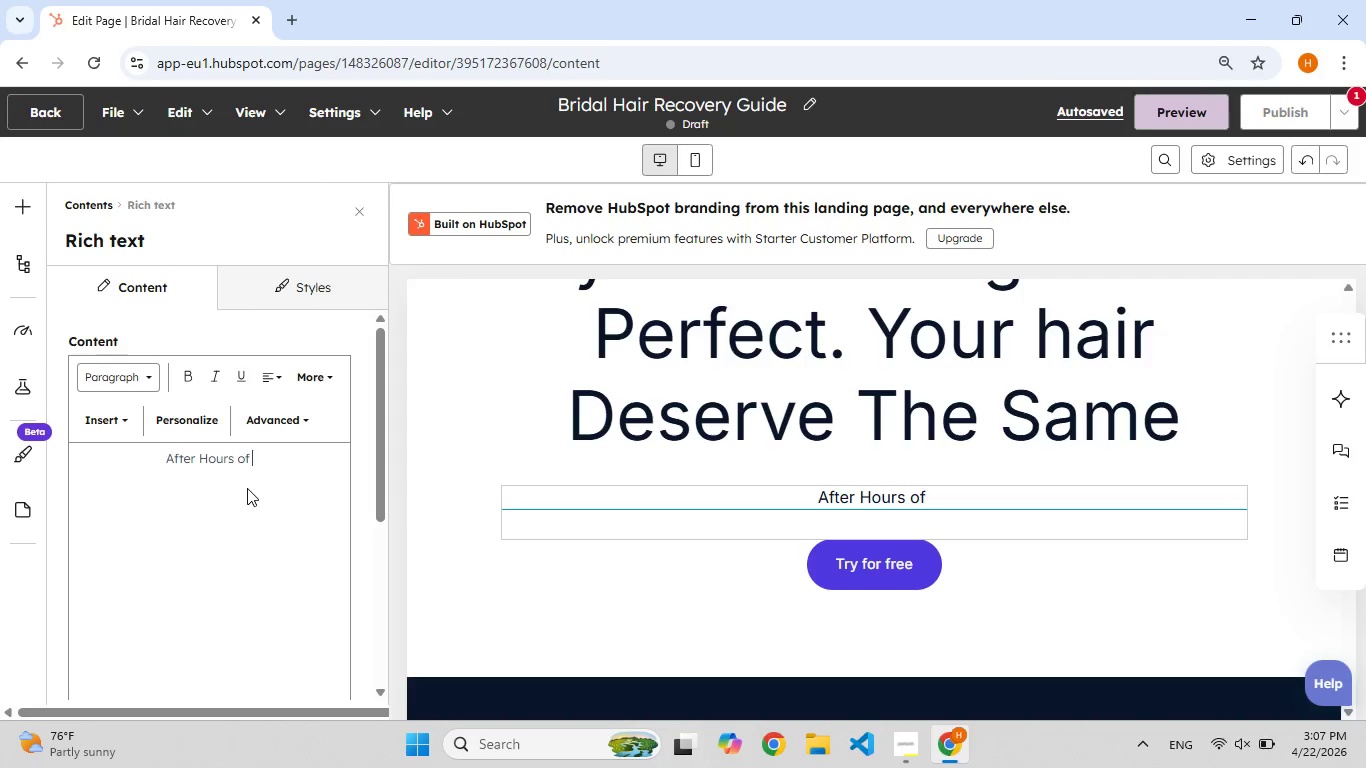 
wait(7.78)
 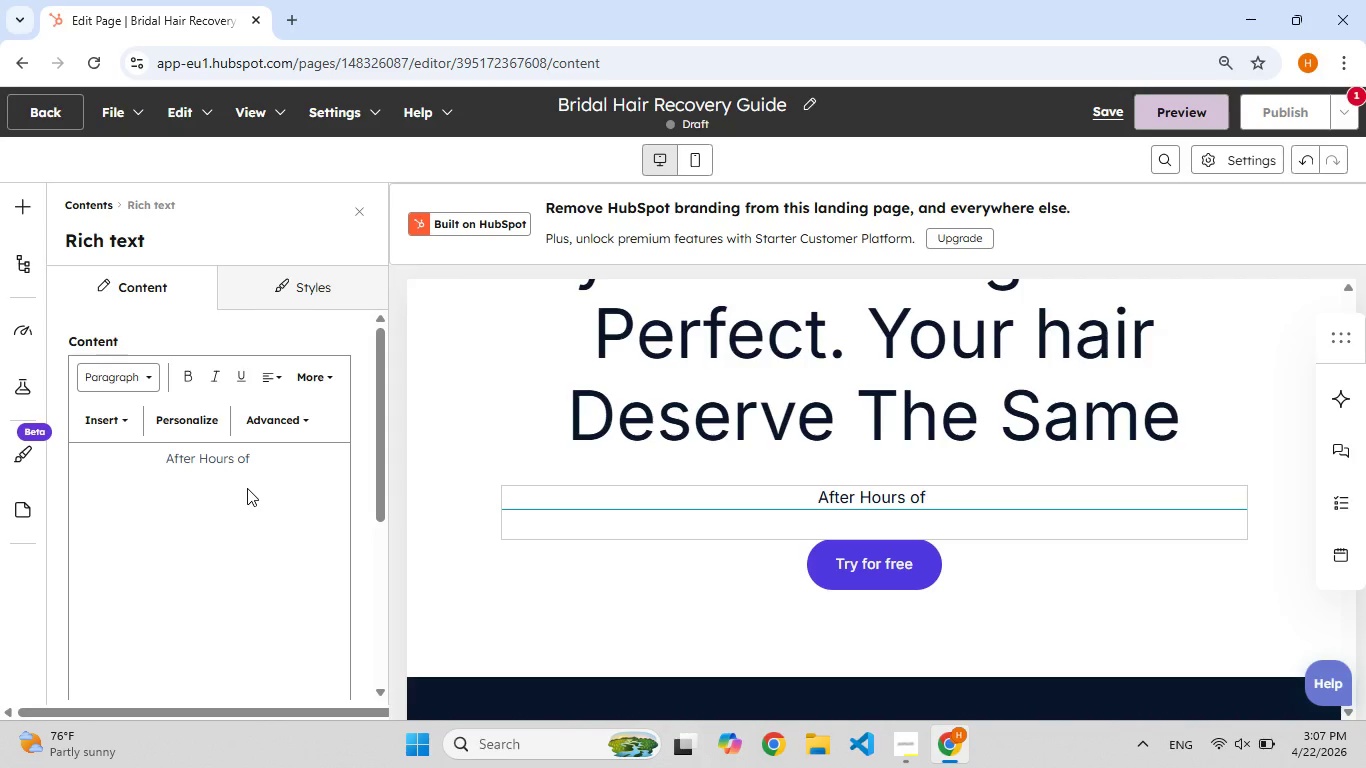 
type([F7]Hairspray,Back)
 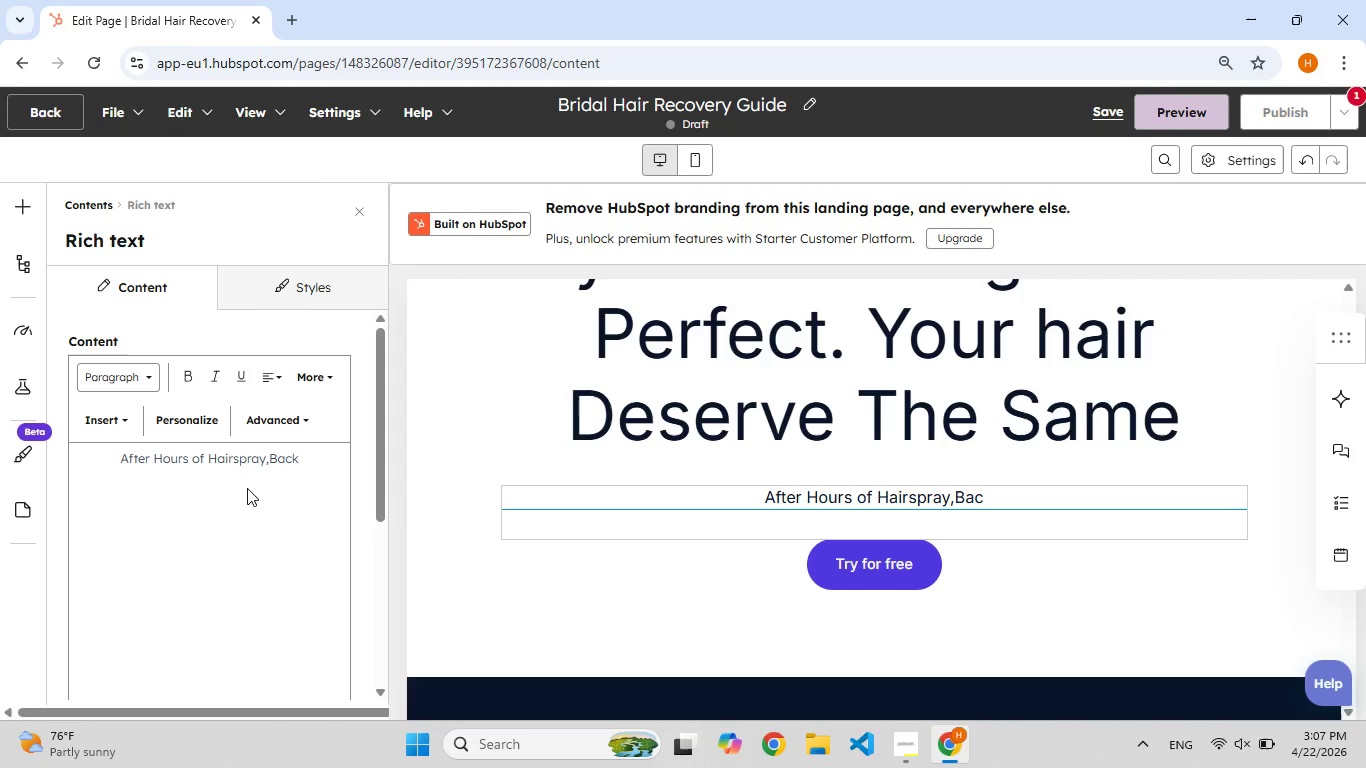 
wait(5.23)
 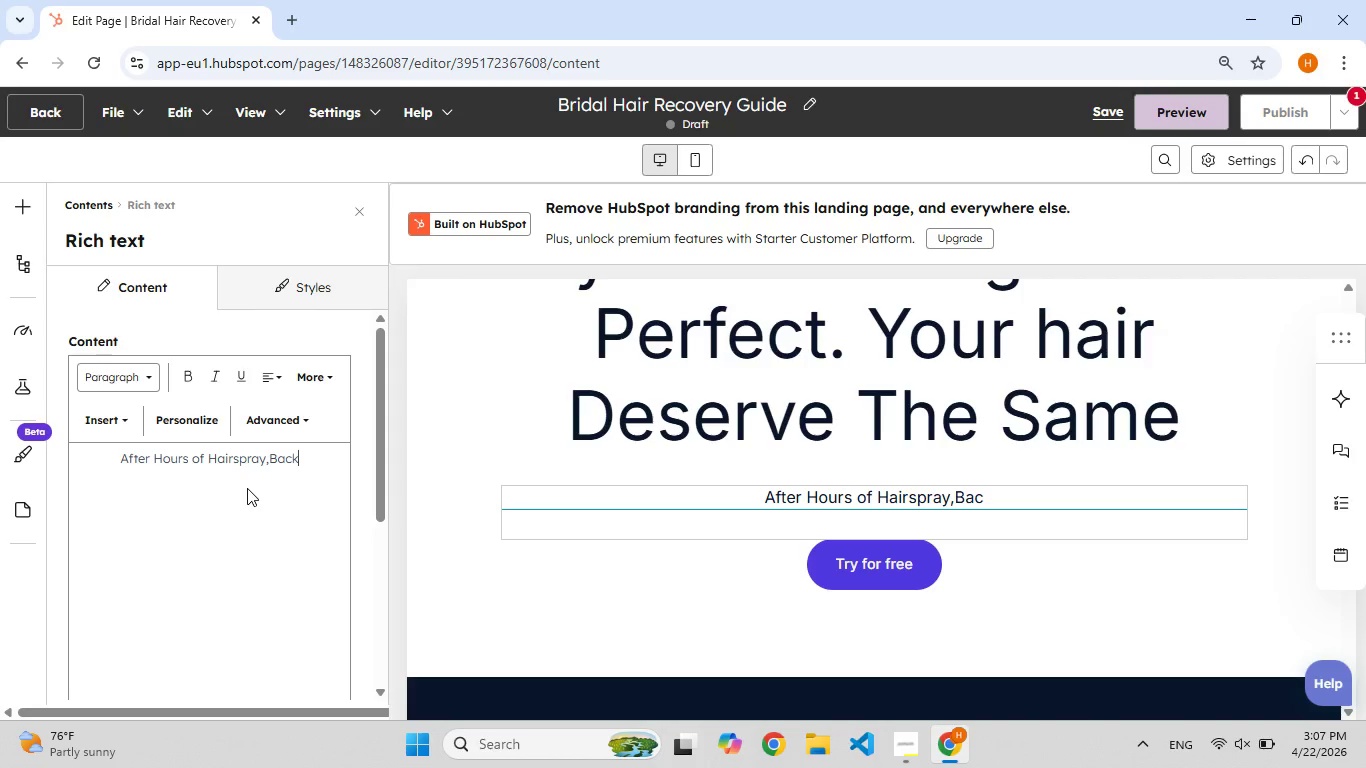 
type(vombin[F8]g and [F7]heayt[F9])
key(Backspace)
key(Backspace)
type([F9]t )
 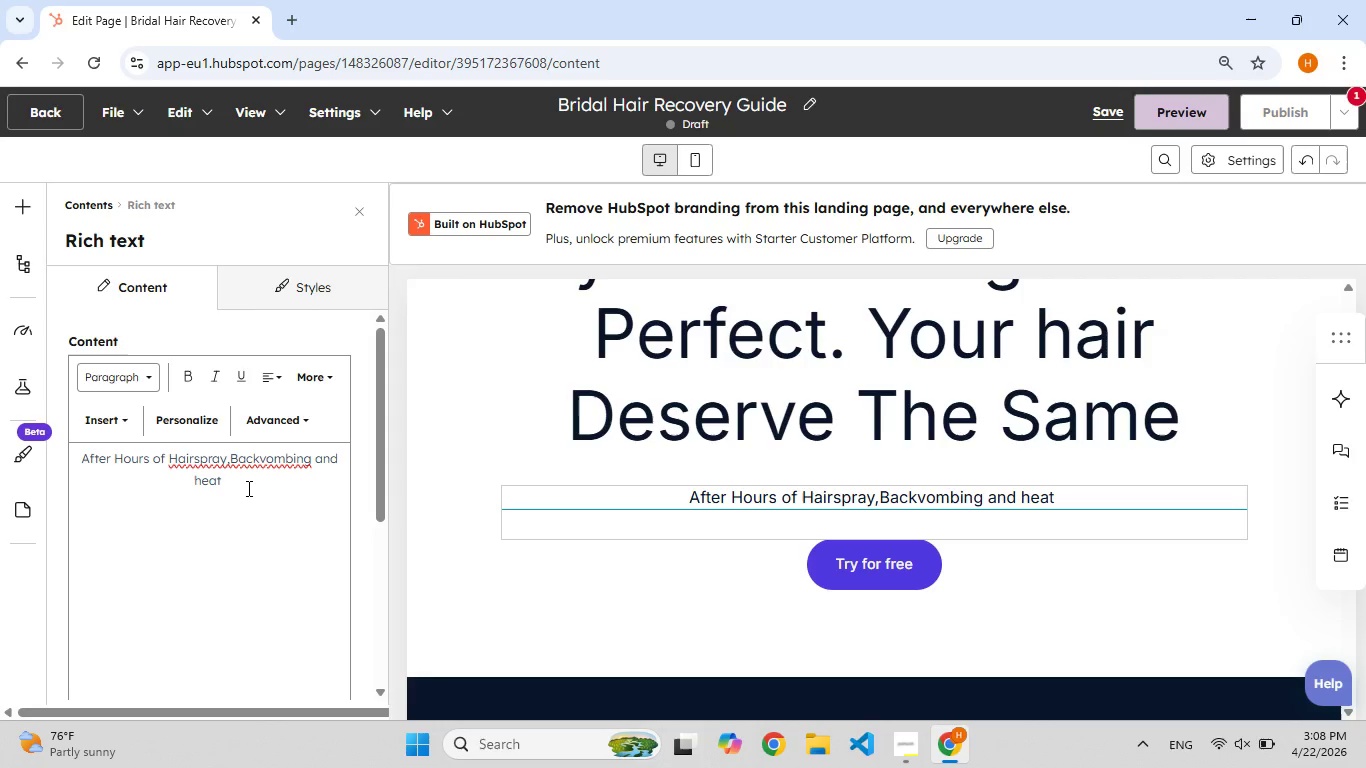 
type(sy[F9])
key(Backspace)
type(tylin[F8]g yor )
 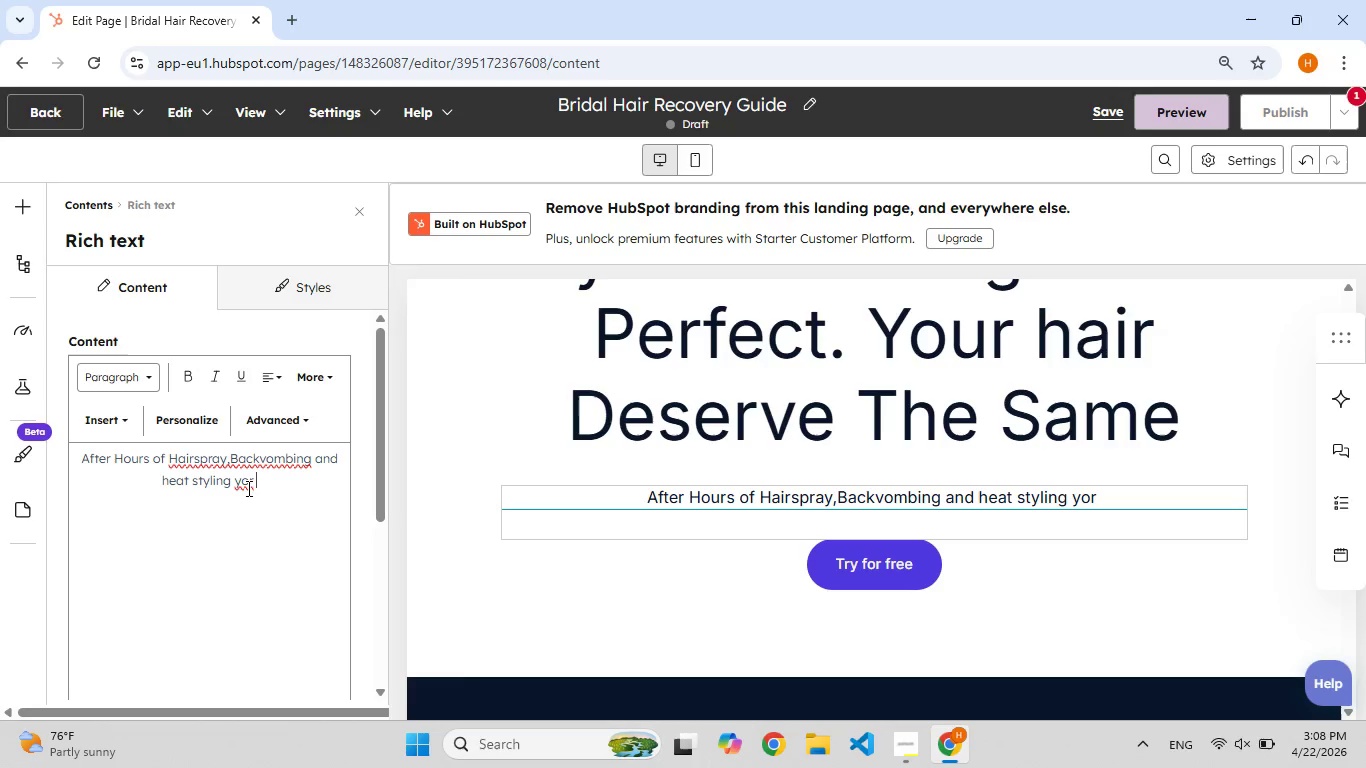 
type(strands need a rest.Dou[F9])
key(Backspace)
type(wload our Bridal H[F7]air Recovery)
 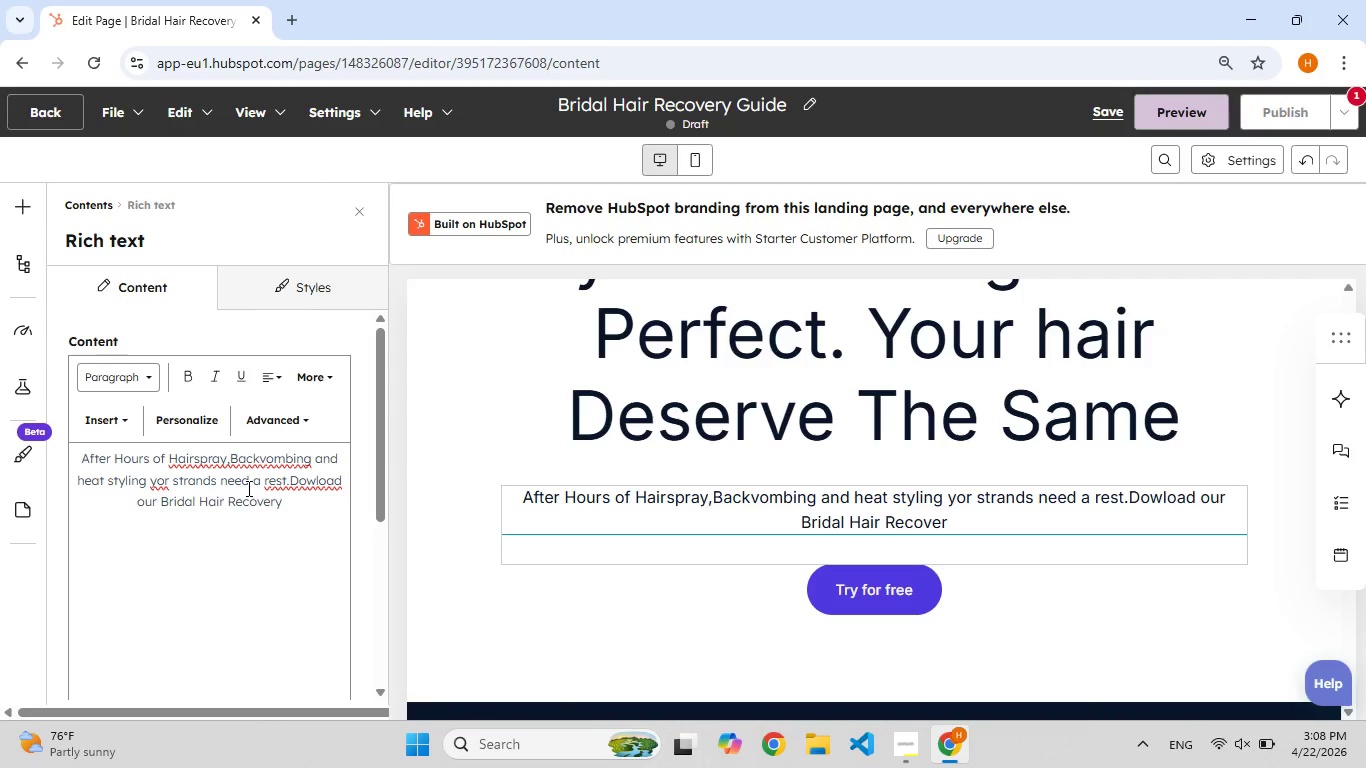 
type( uir)
key(Backspace)
type([F9]de ti[F9])
key(Backspace)
key(Backspace)
type([F9]to learn)
 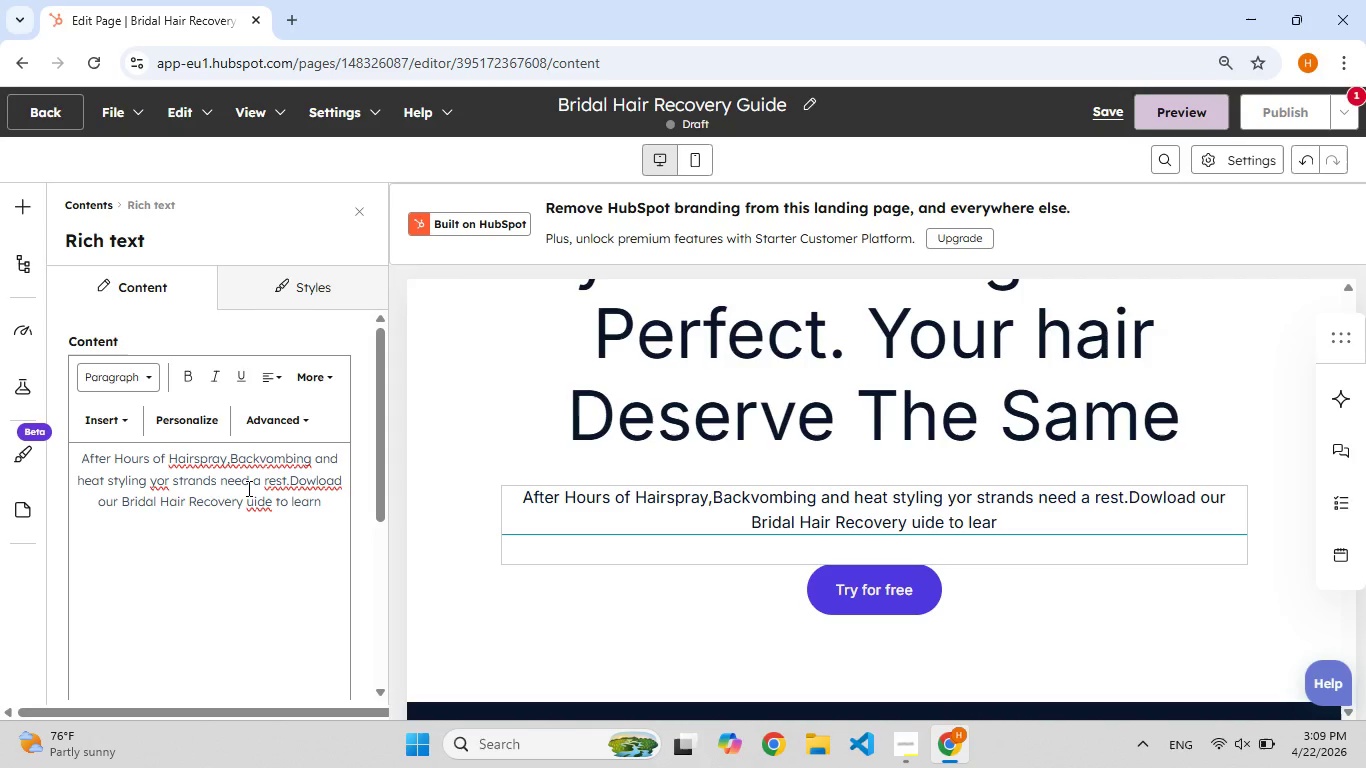 
left_click([231, 462])
 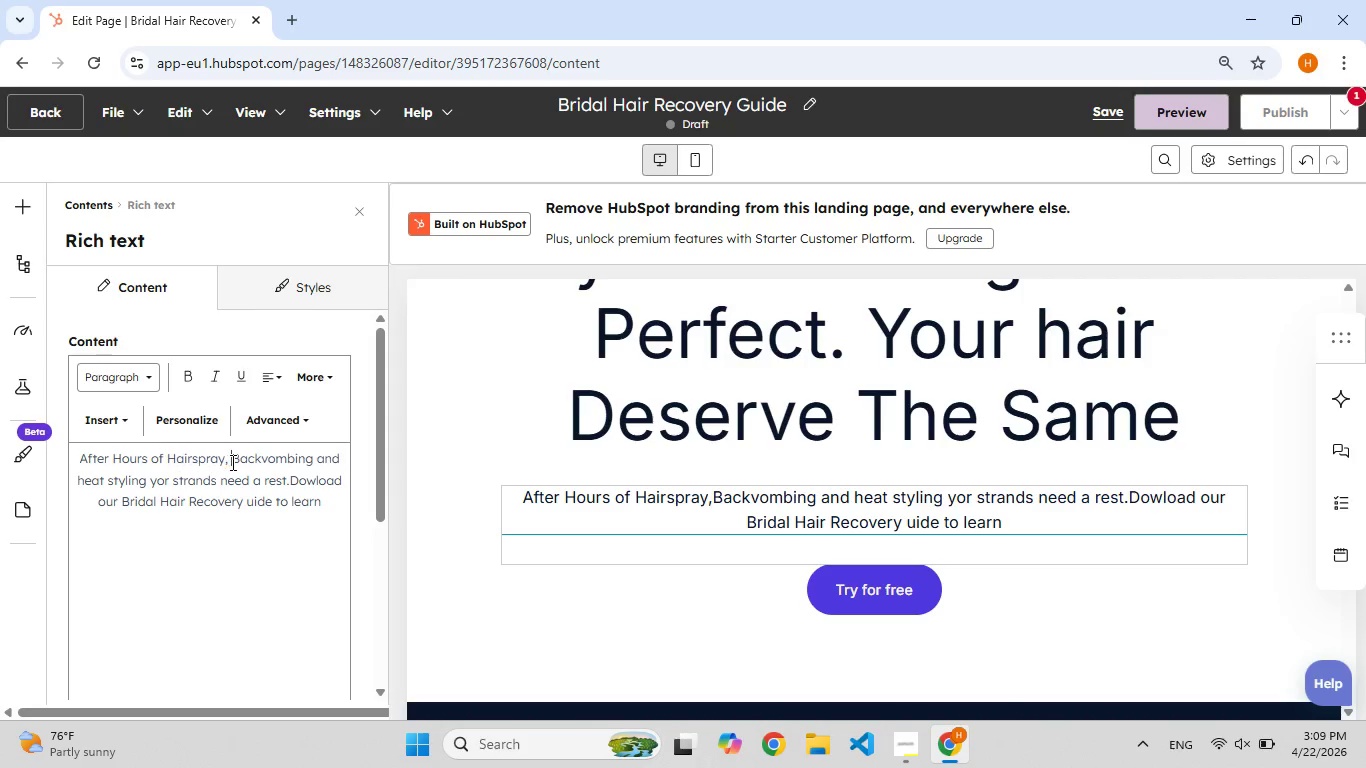 
key(Space)
 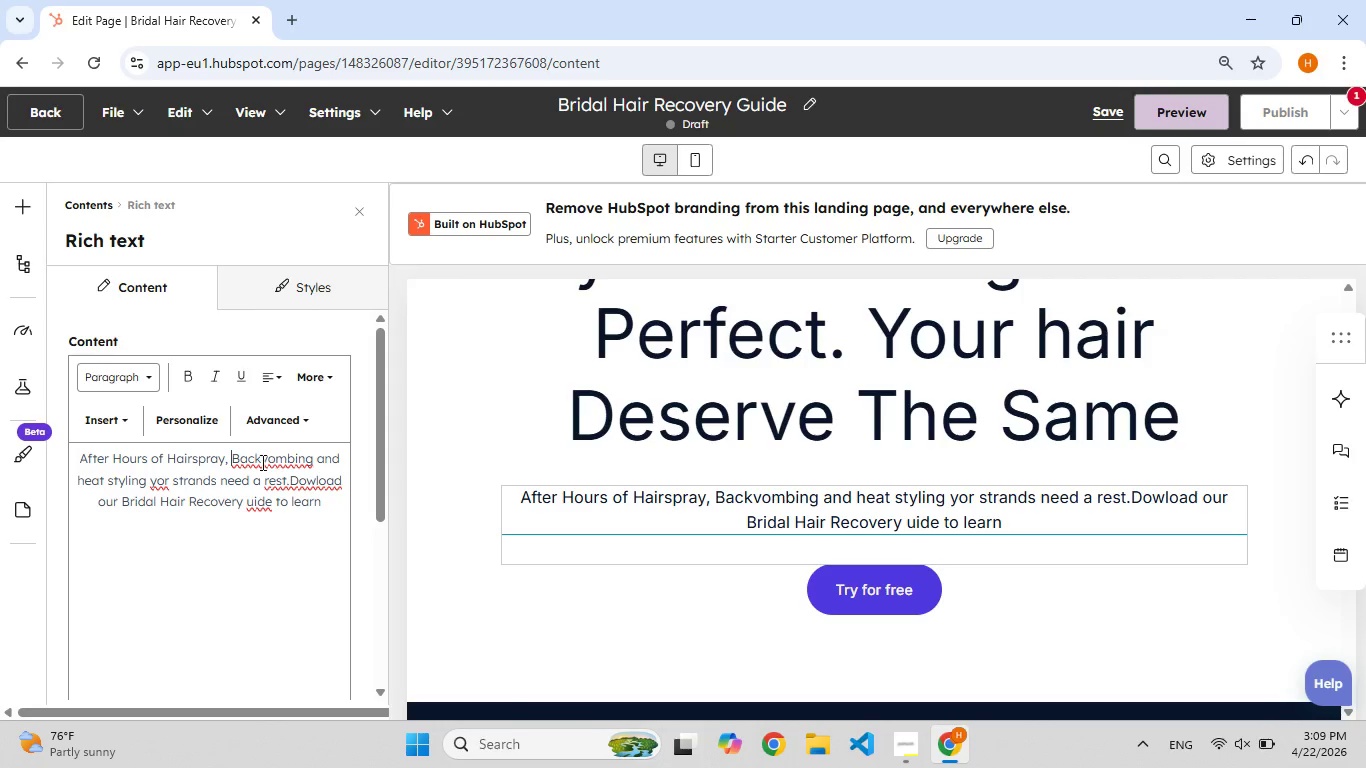 
left_click([271, 459])
 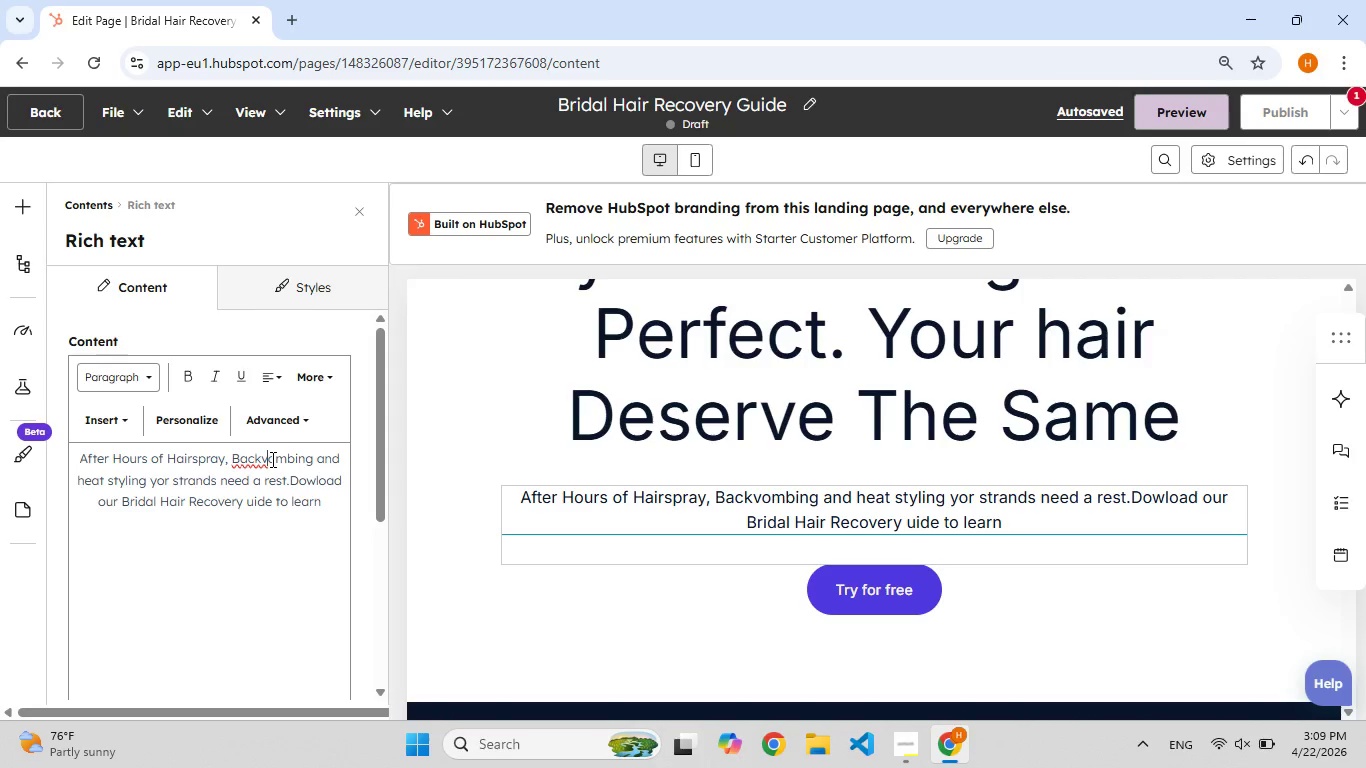 
type(g8[F8])
 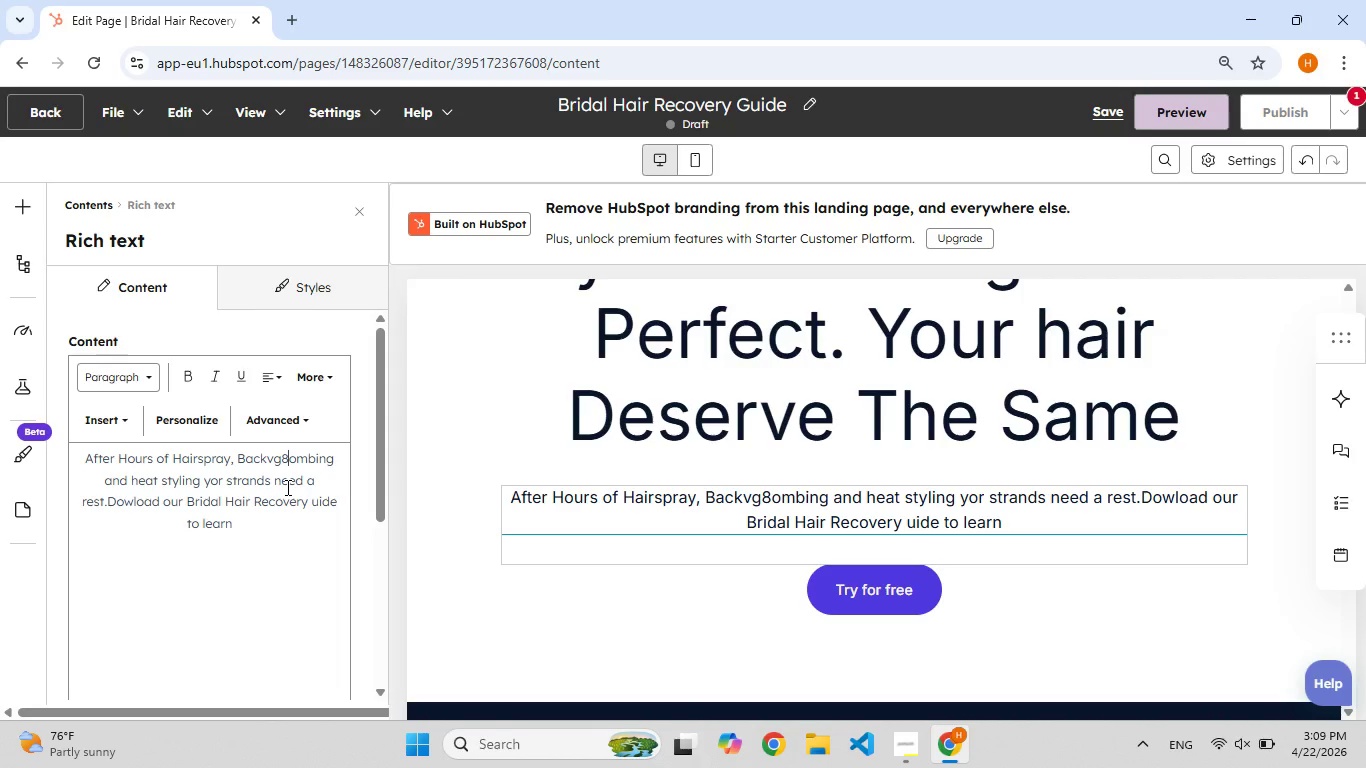 
key(F9)
 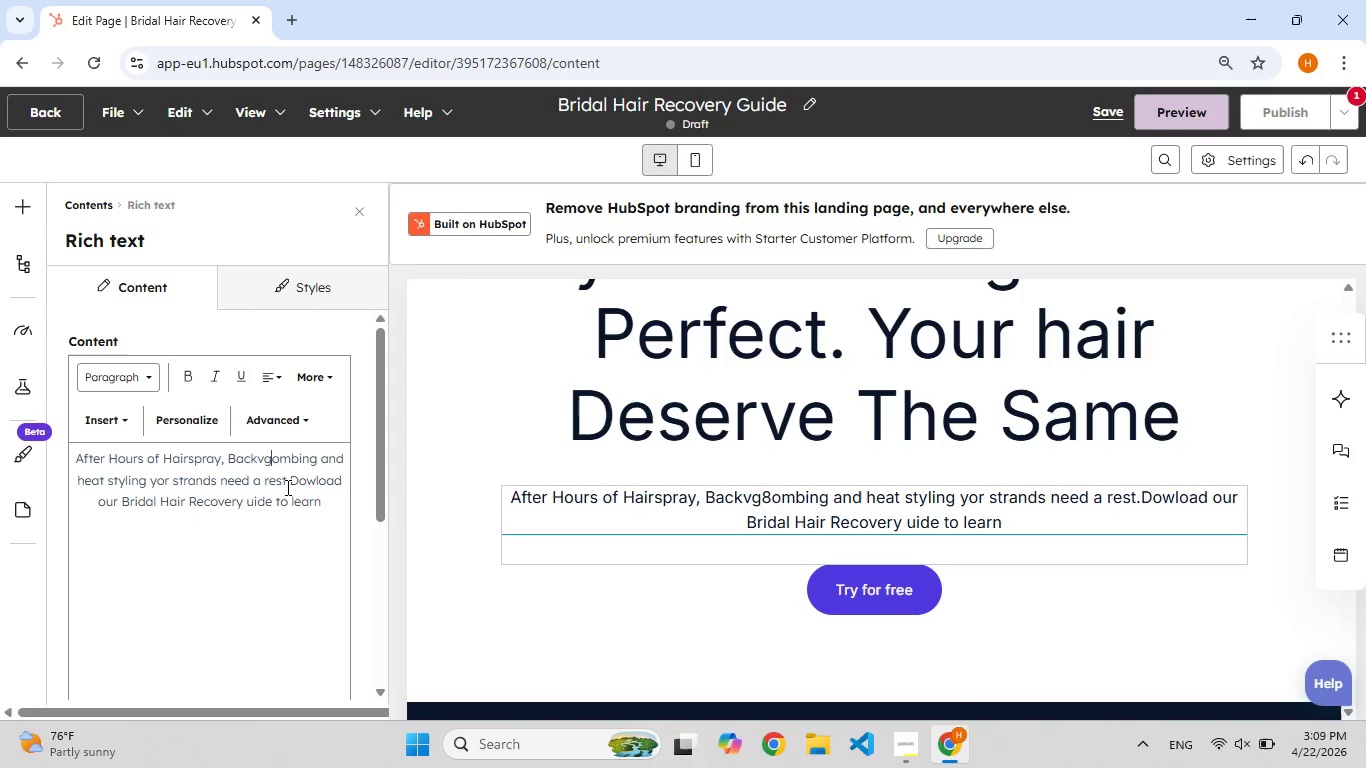 
key(Backspace)
 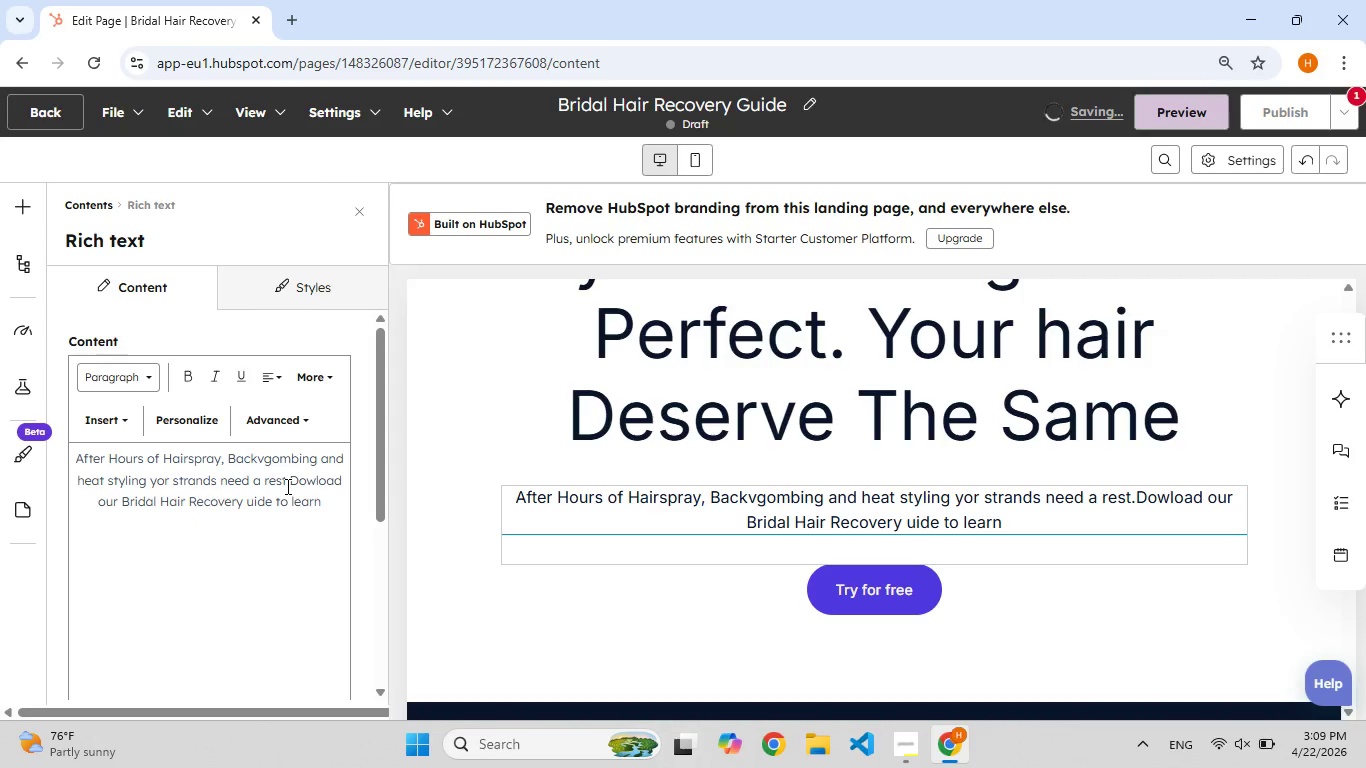 
key(Backspace)
 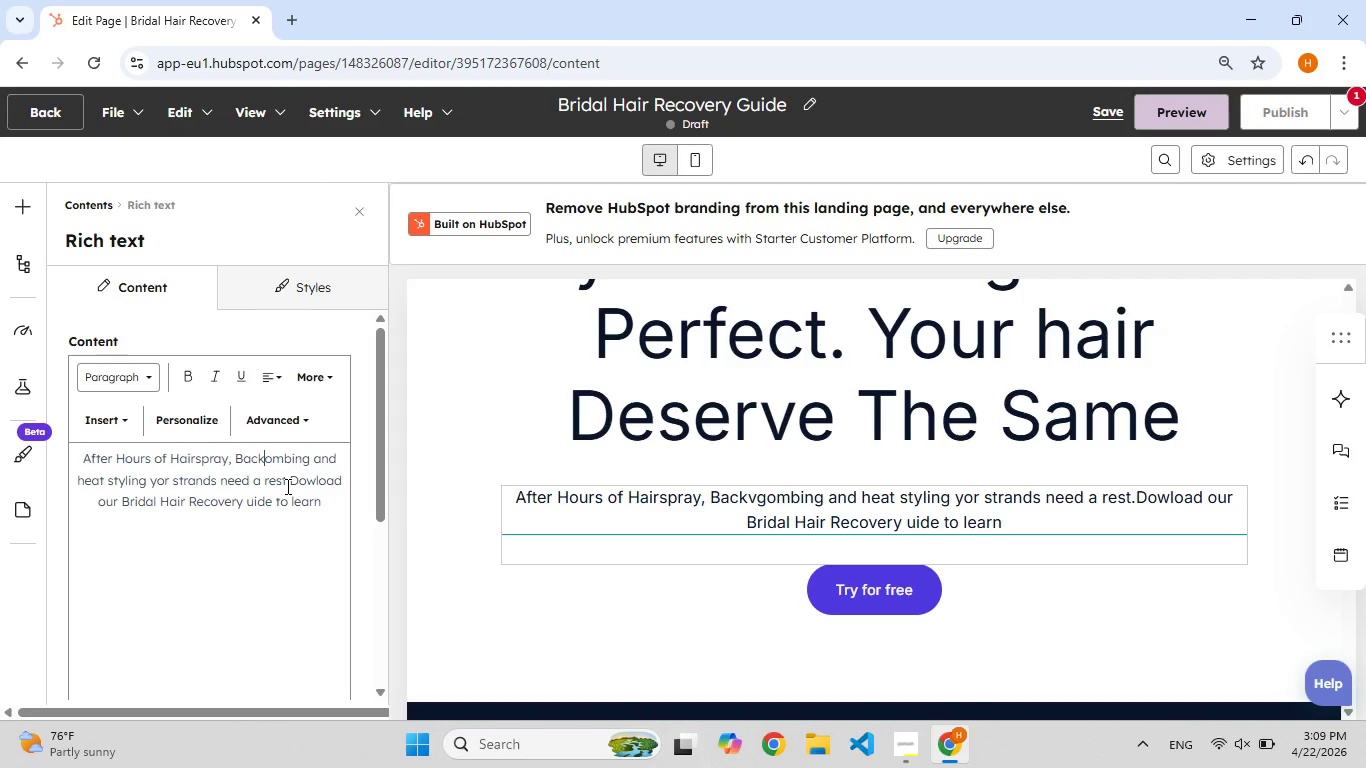 
key(F9)
 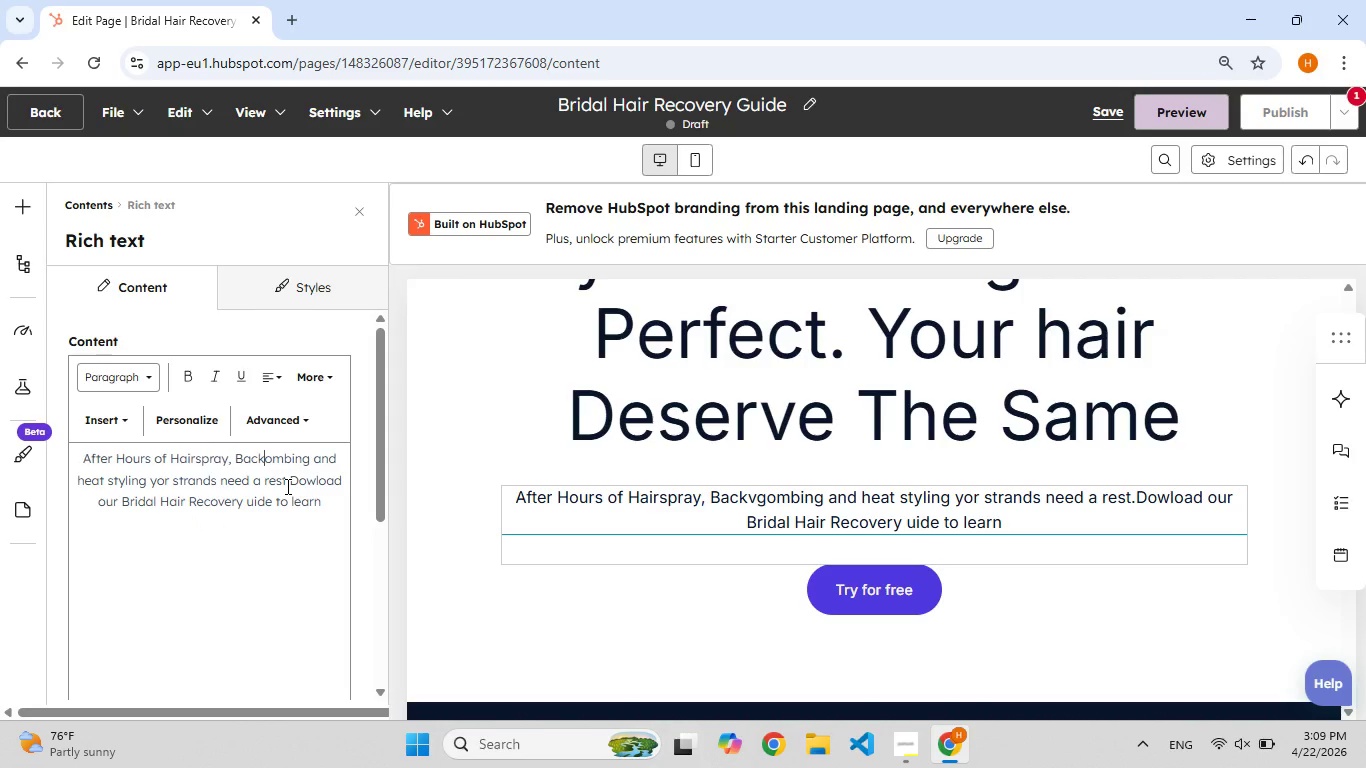 
key(Backspace)
 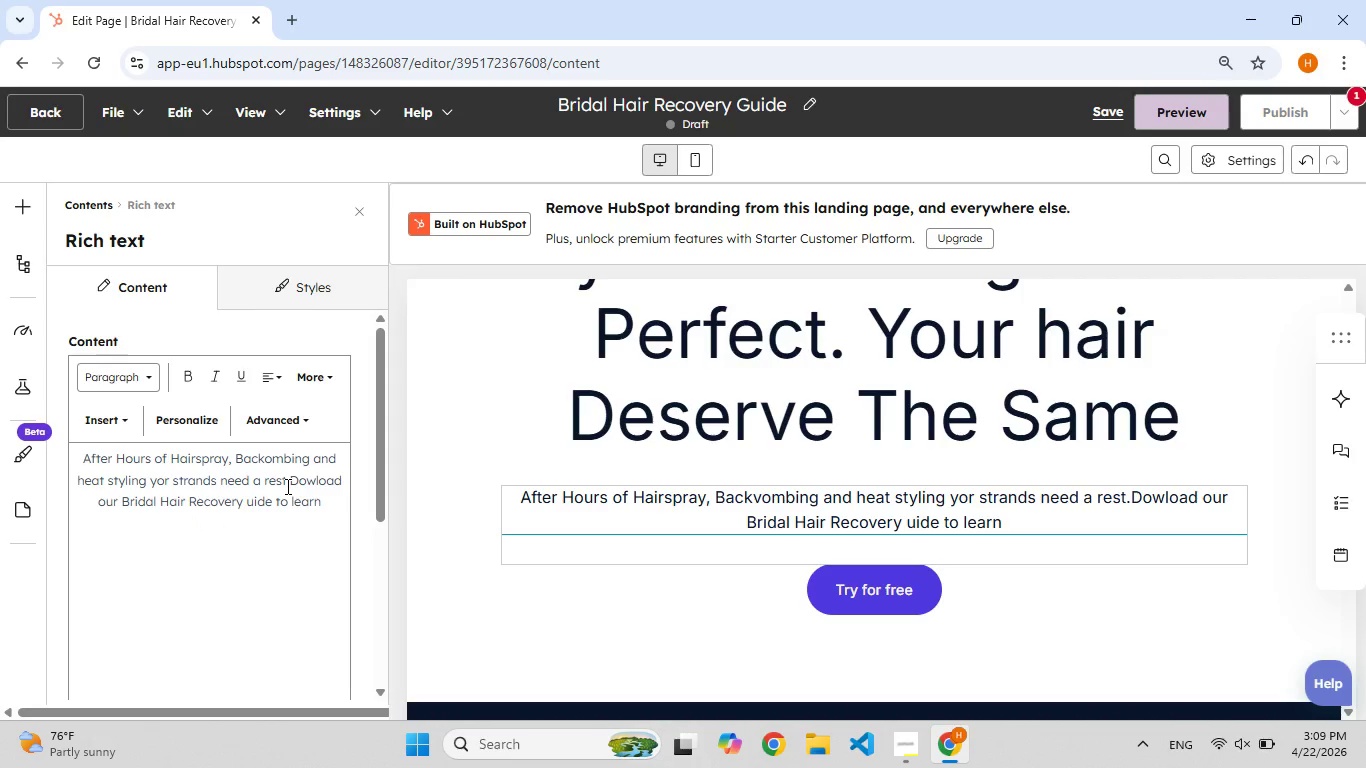 
key(F9)
 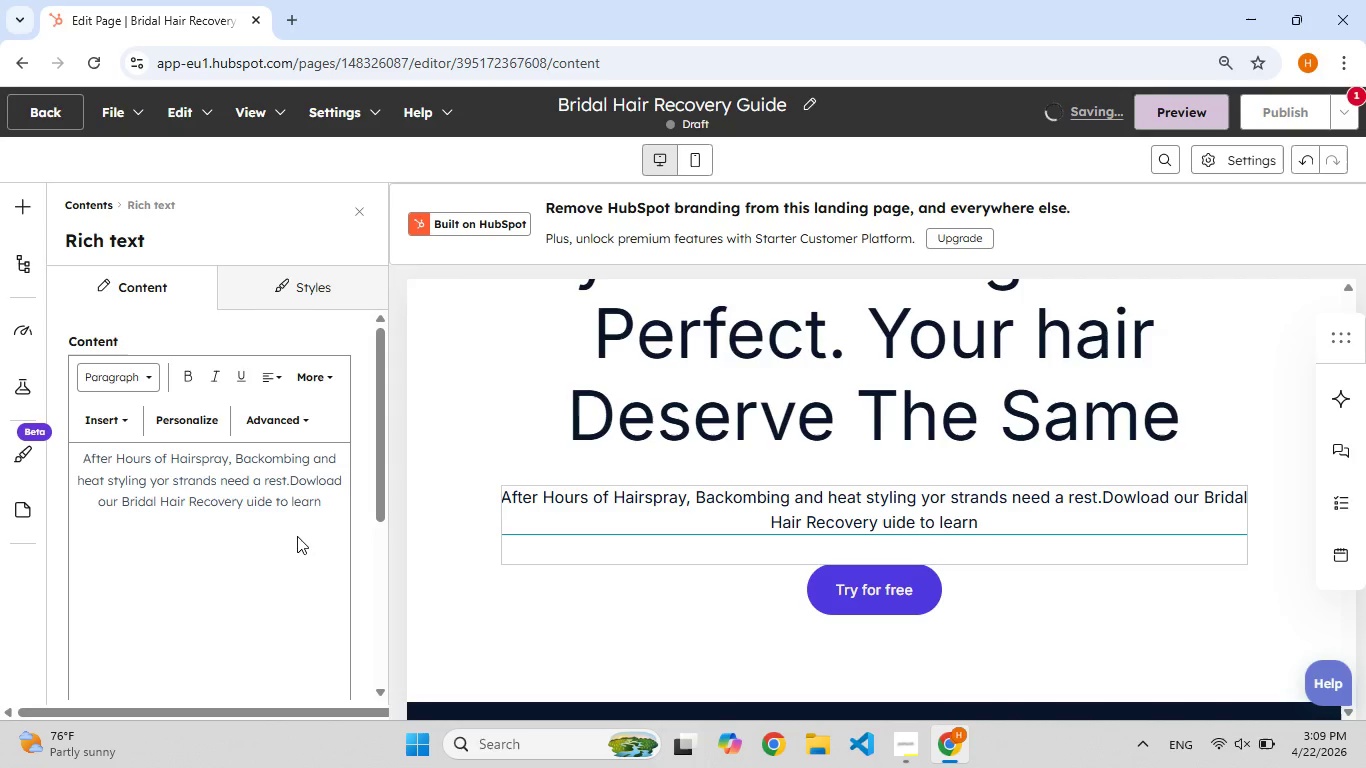 
left_click([315, 506])
 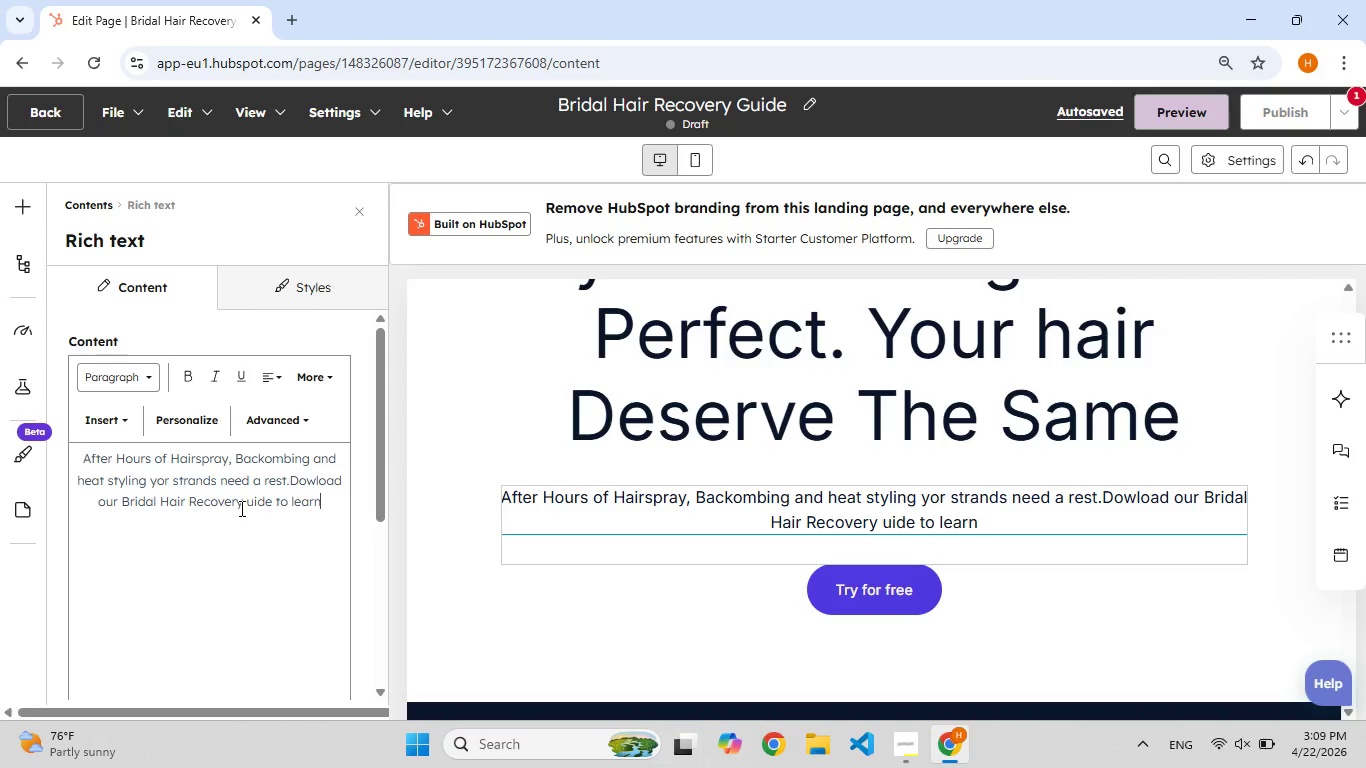 
left_click([245, 501])
 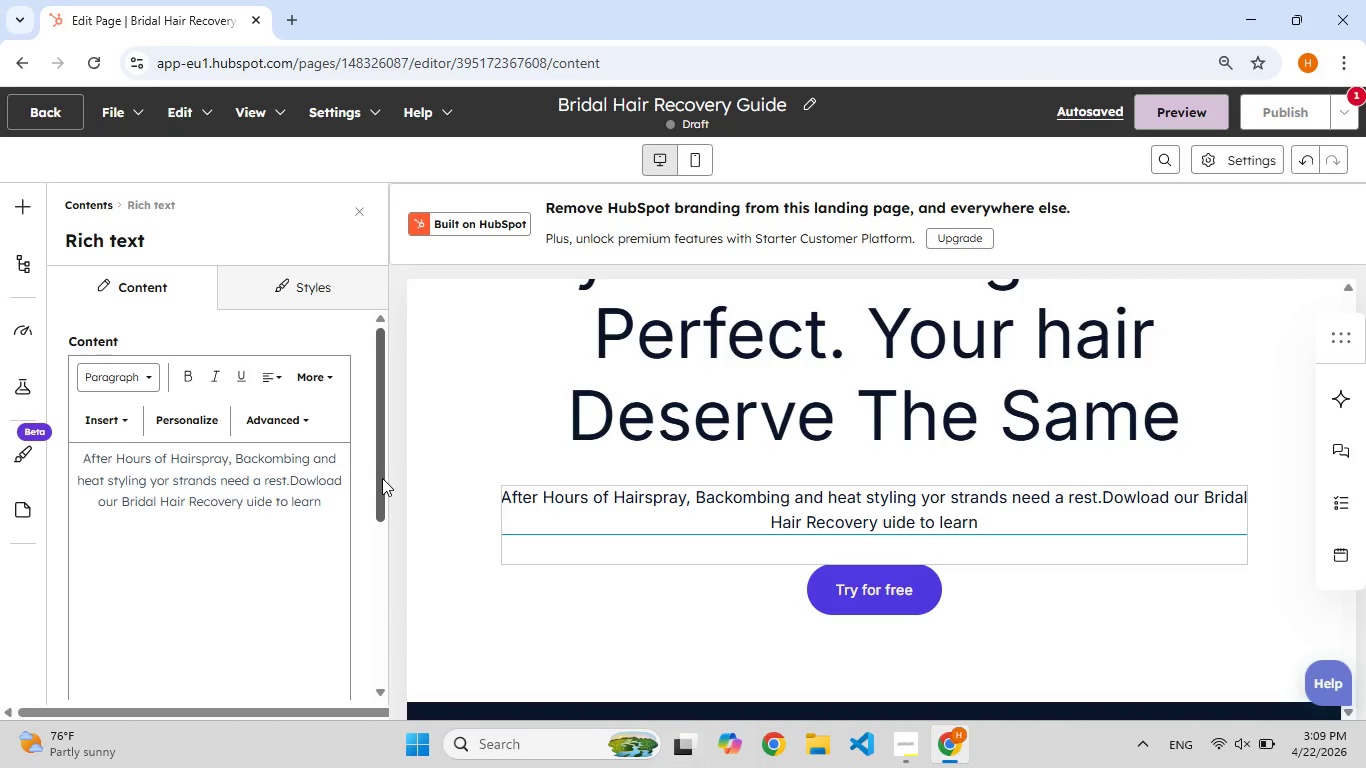 
key(Shift+G)
 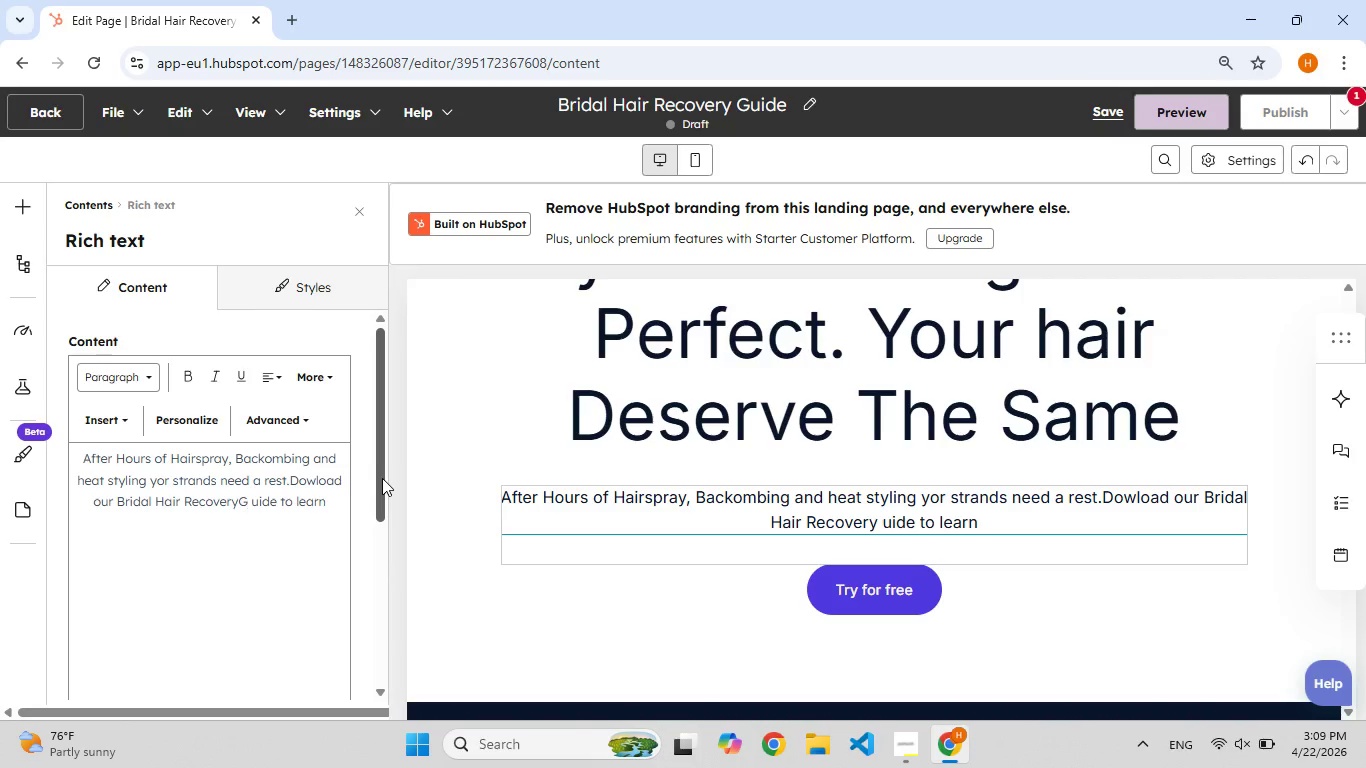 
key(Shift+F8)
 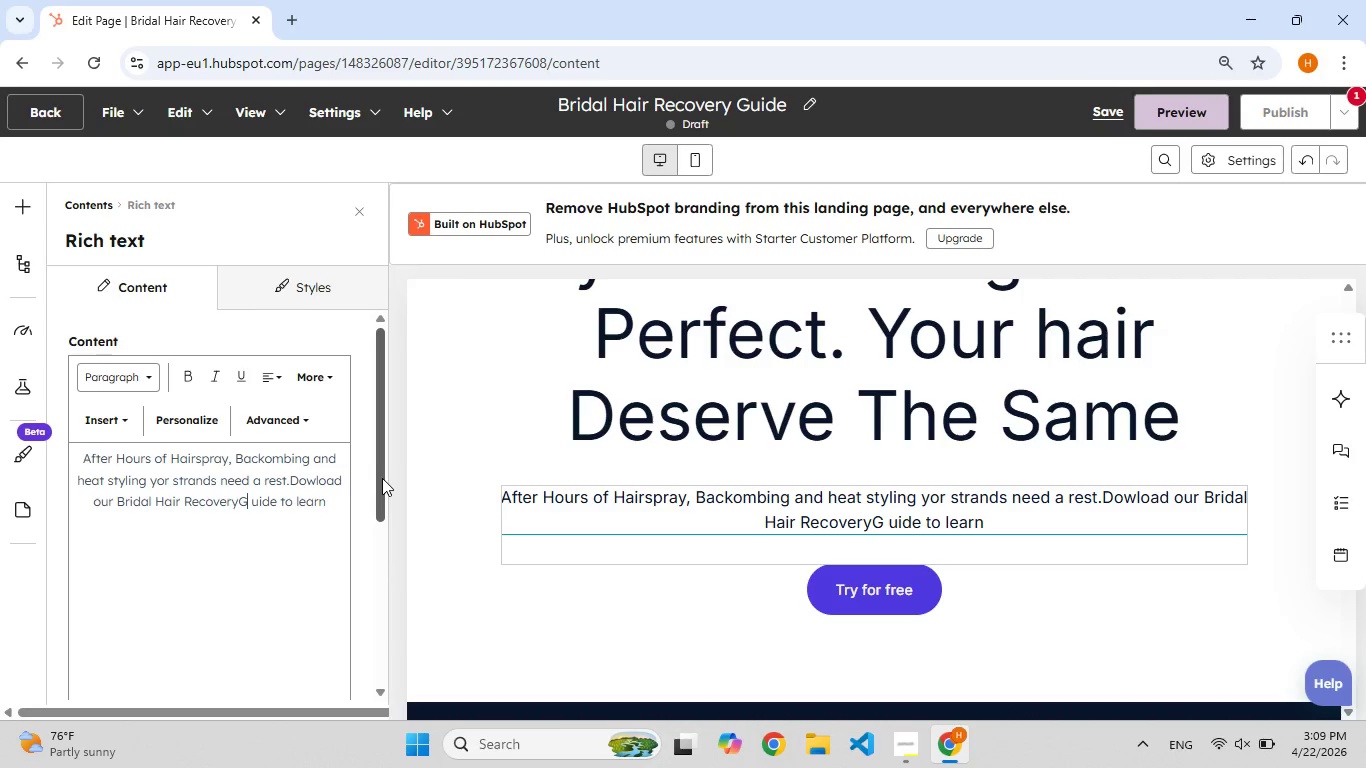 
key(F9)
 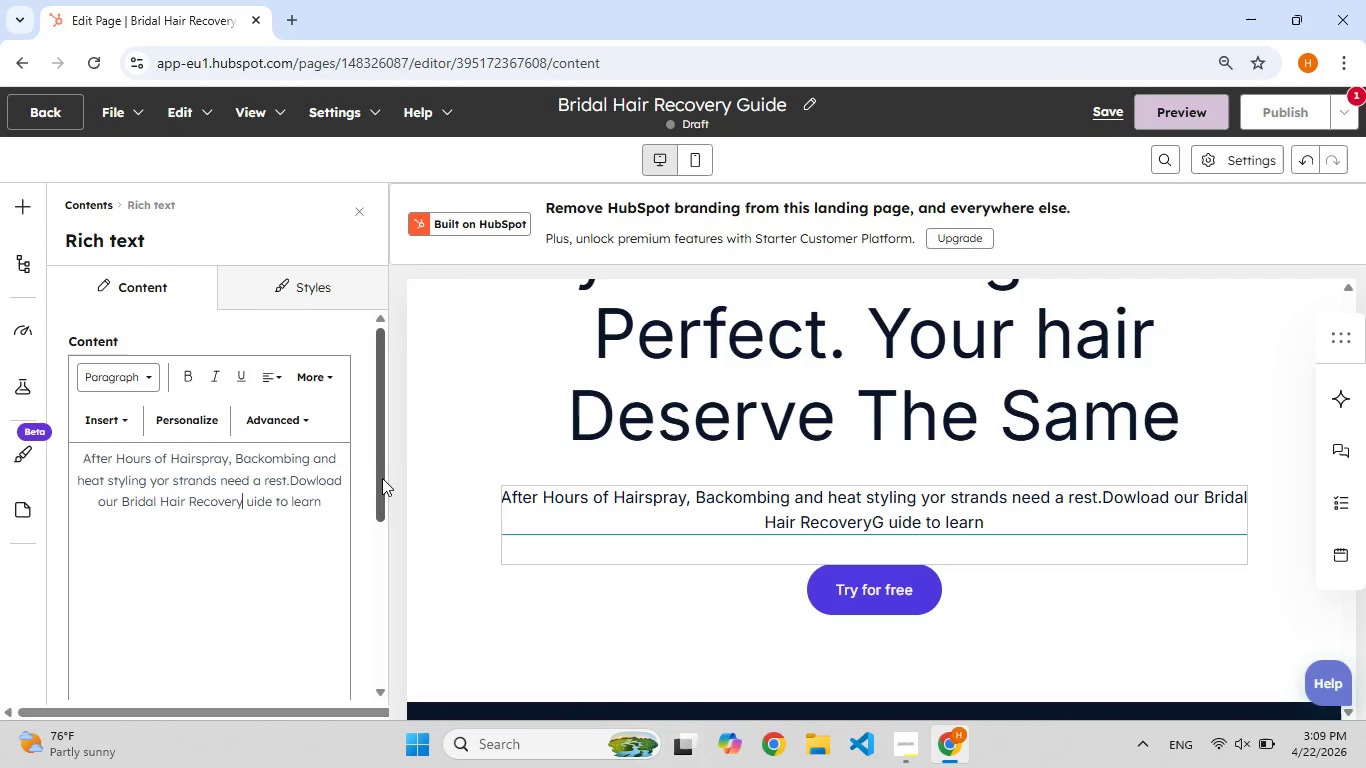 
key(Backspace)
 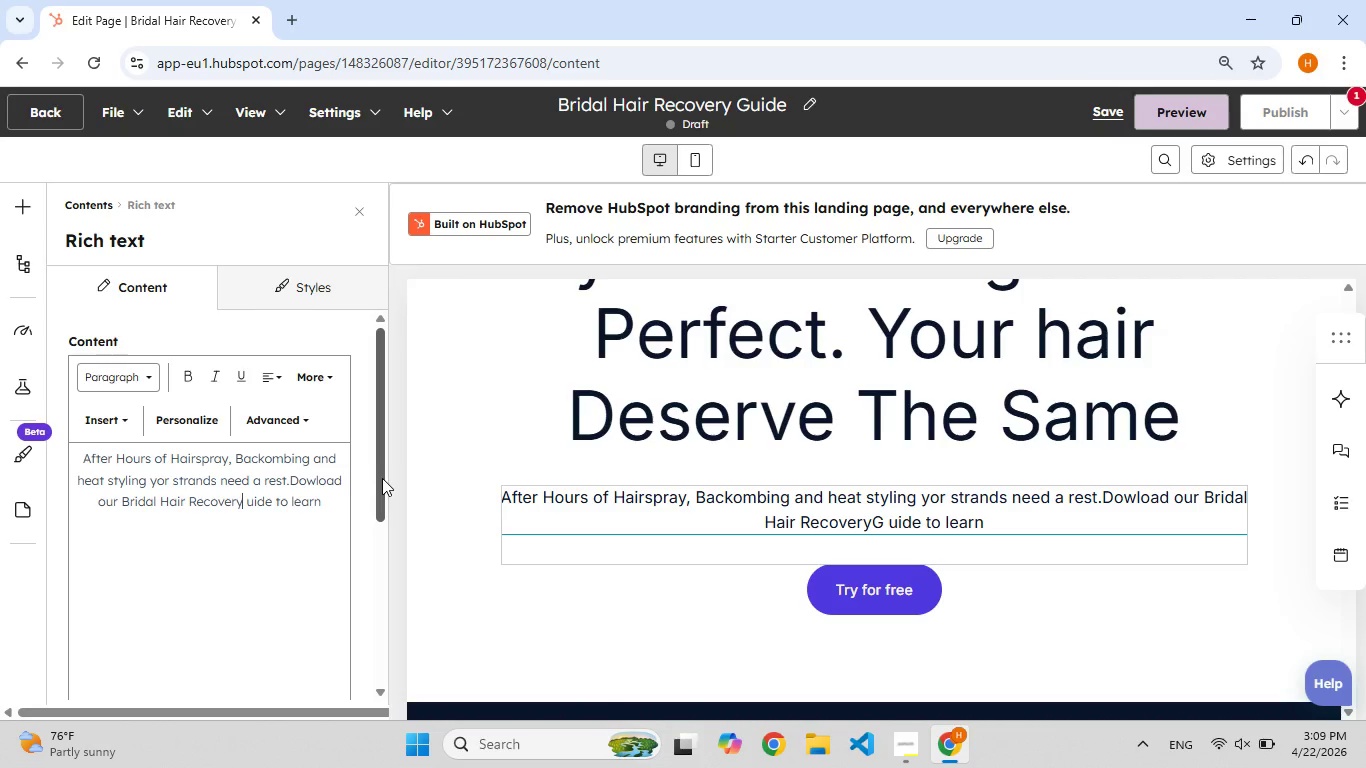 
key(ArrowRight)
 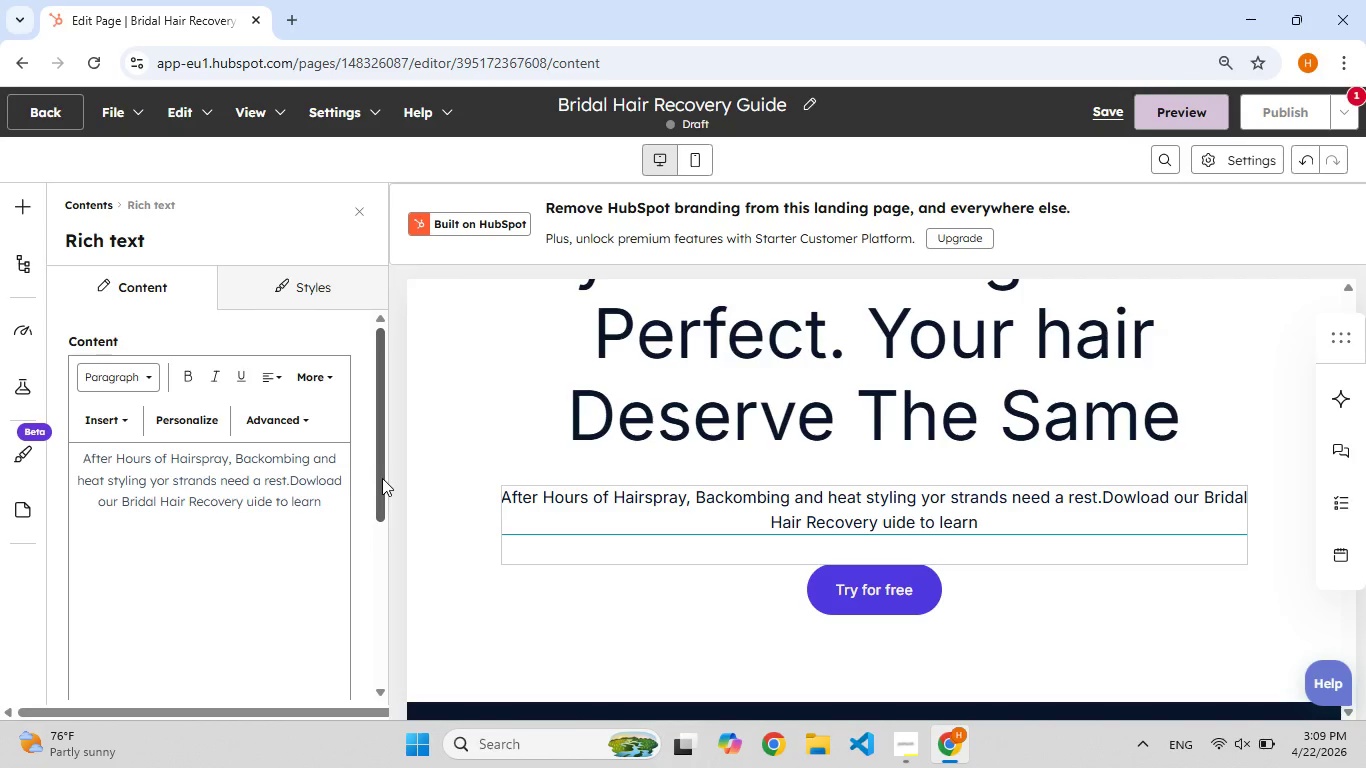 
key(Shift+G)
 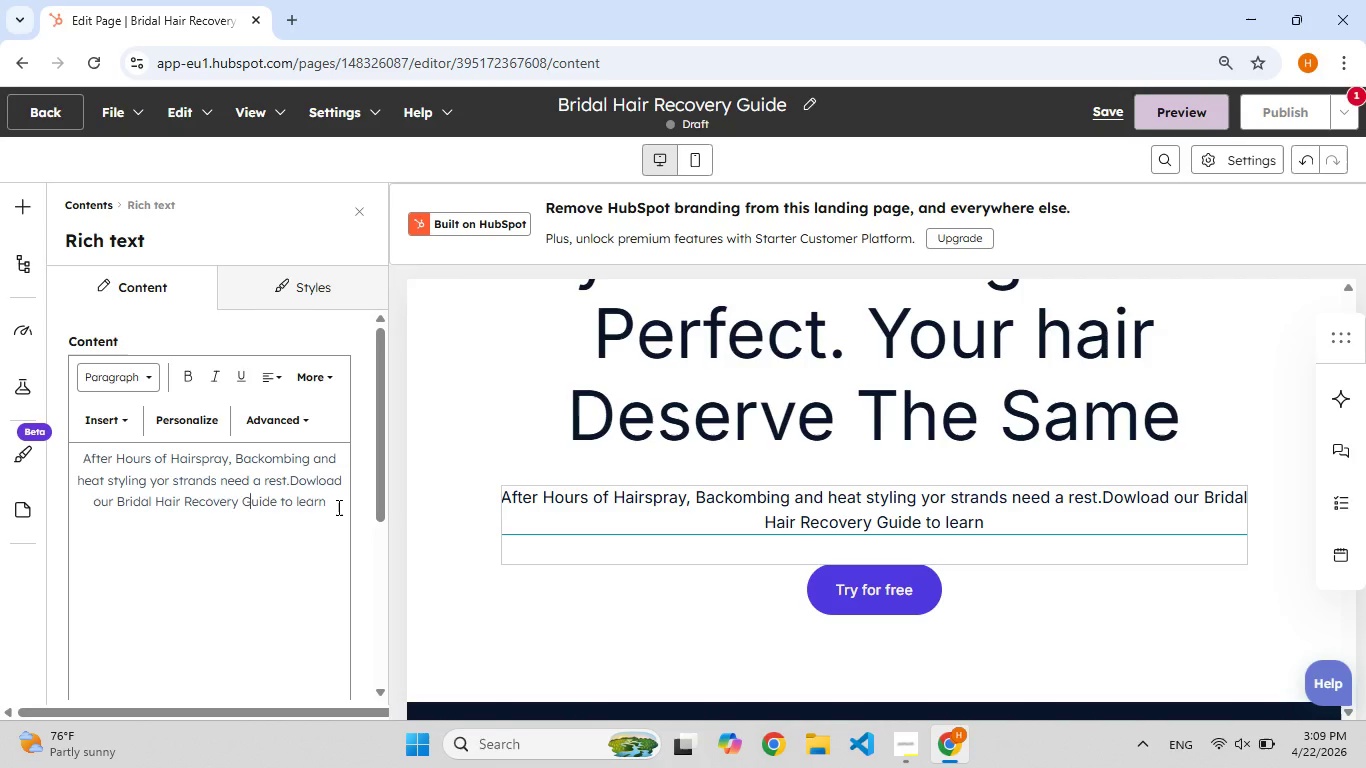 
key(Shift+F8)
 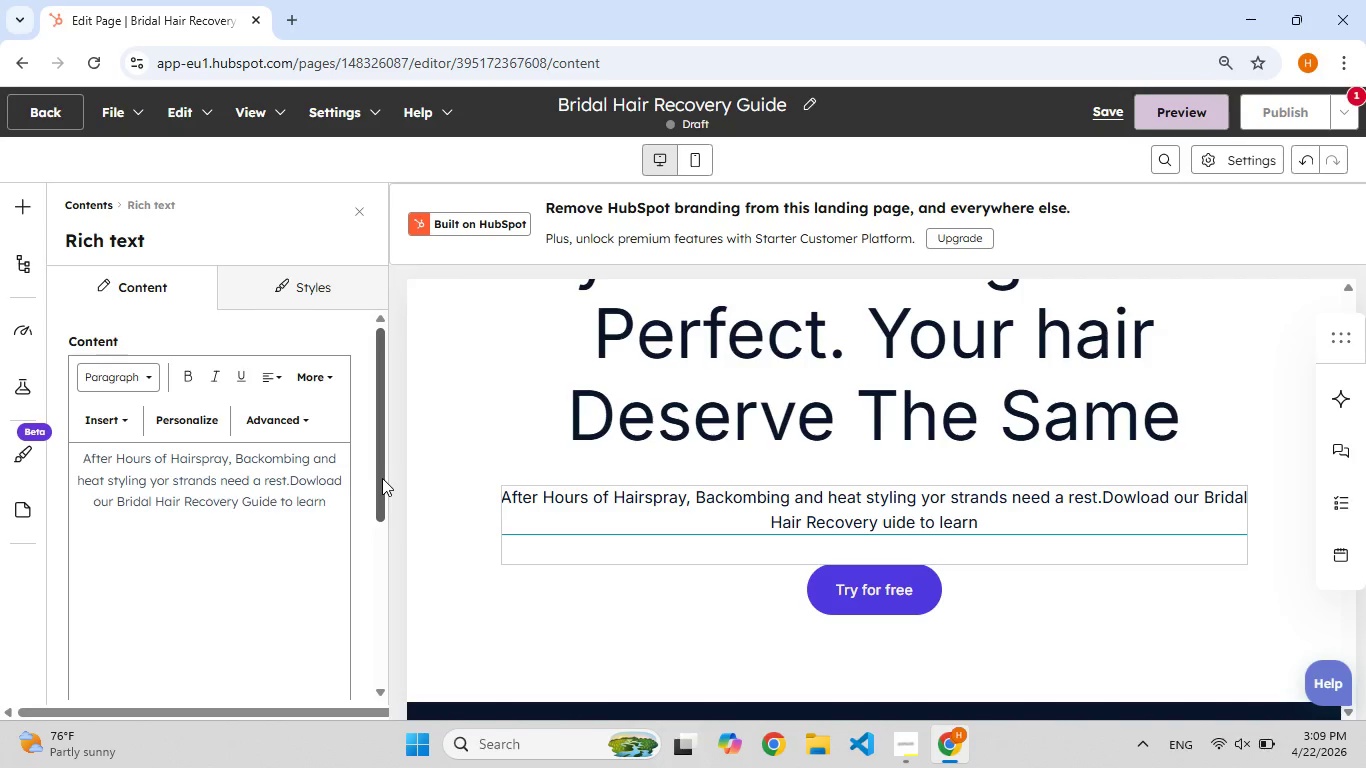 
left_click([337, 507])
 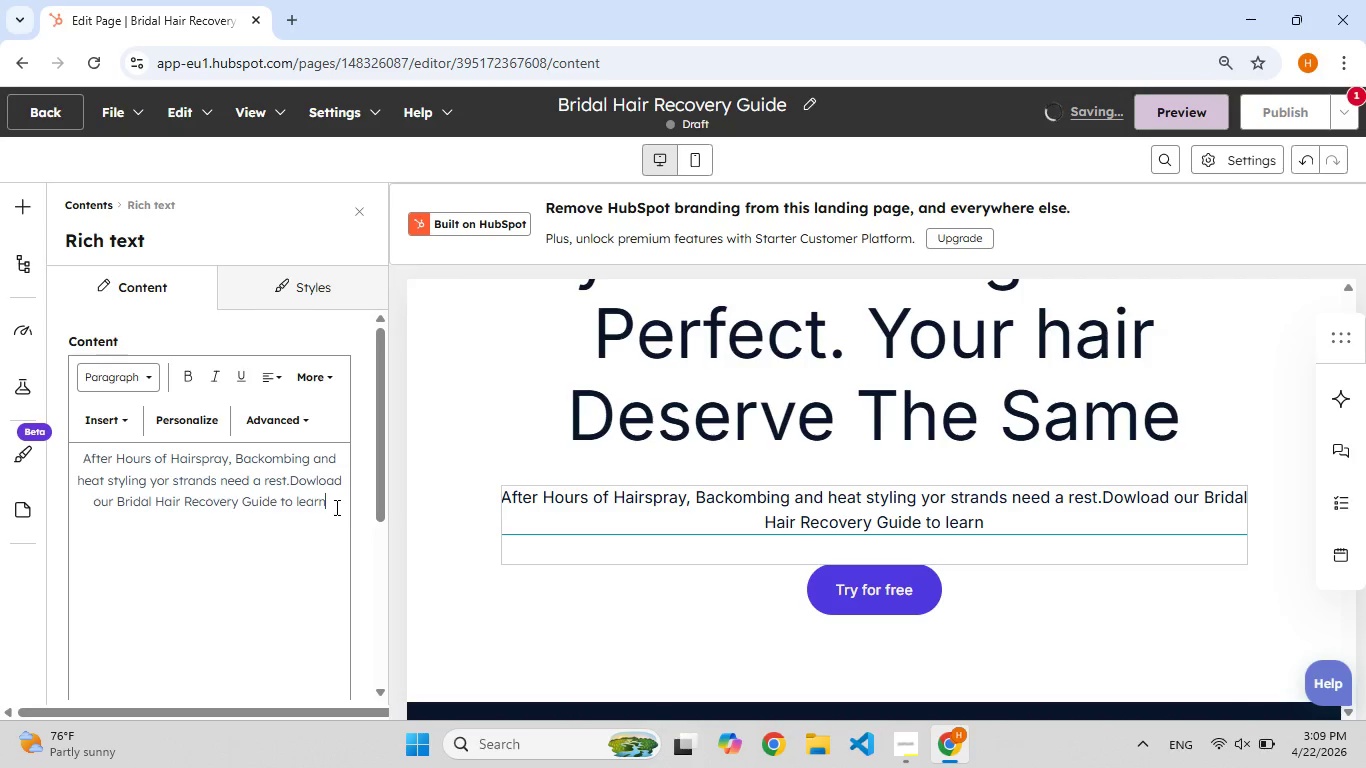 
key(Enter)
 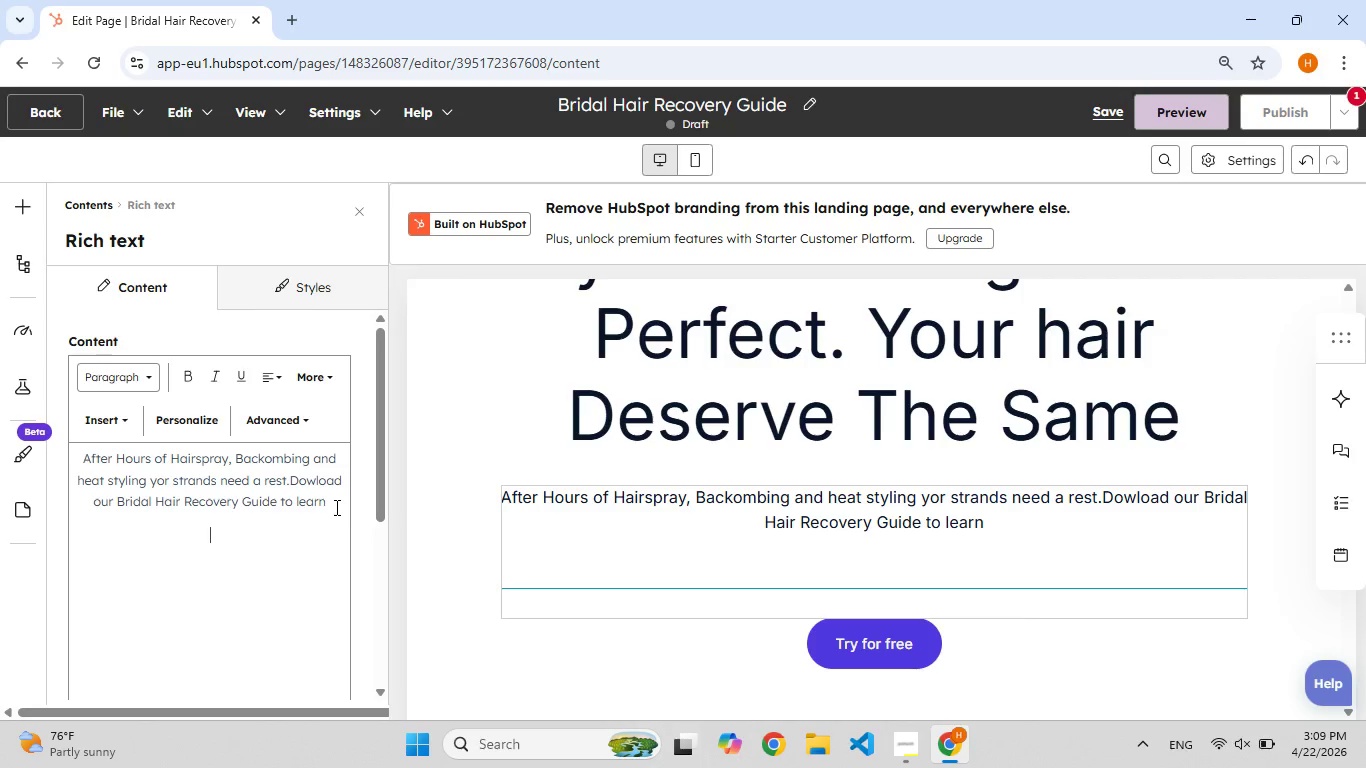 
key(F9)
 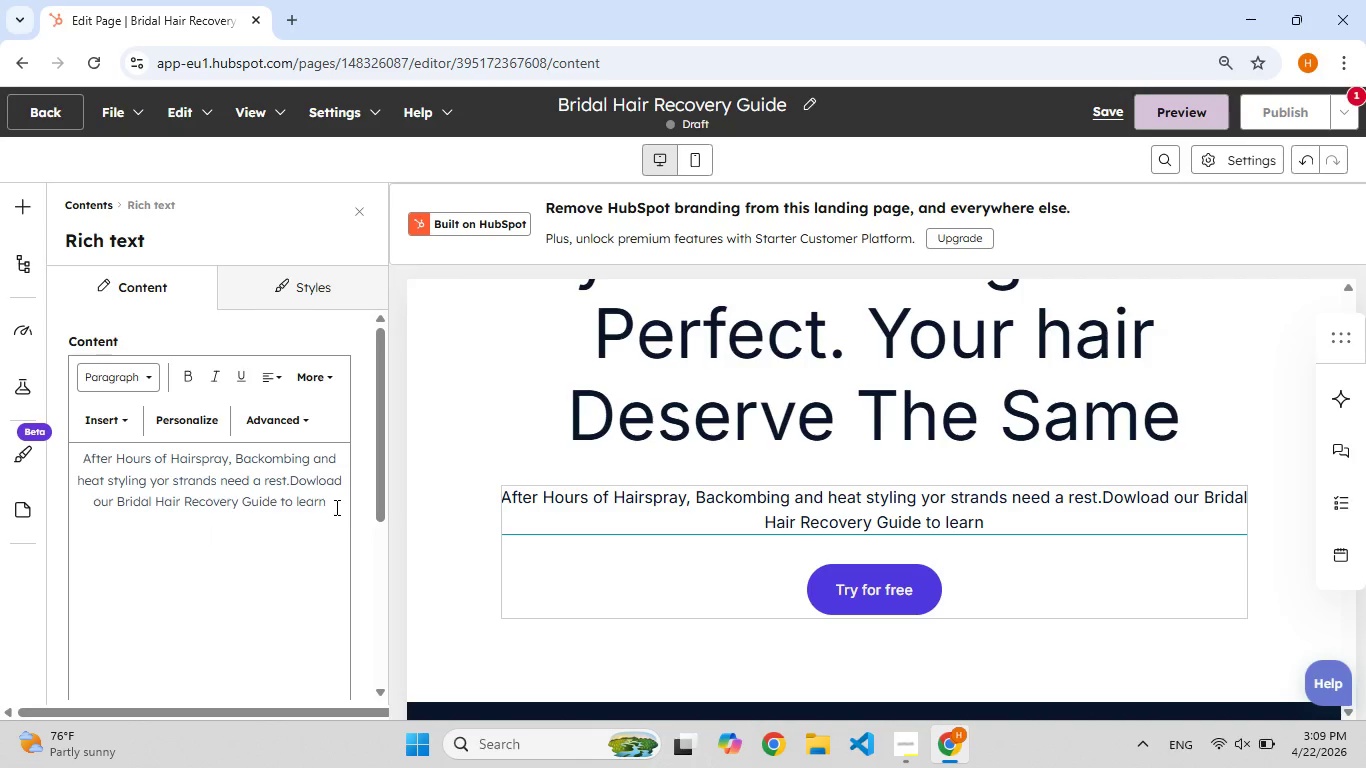 
key(Backspace)
 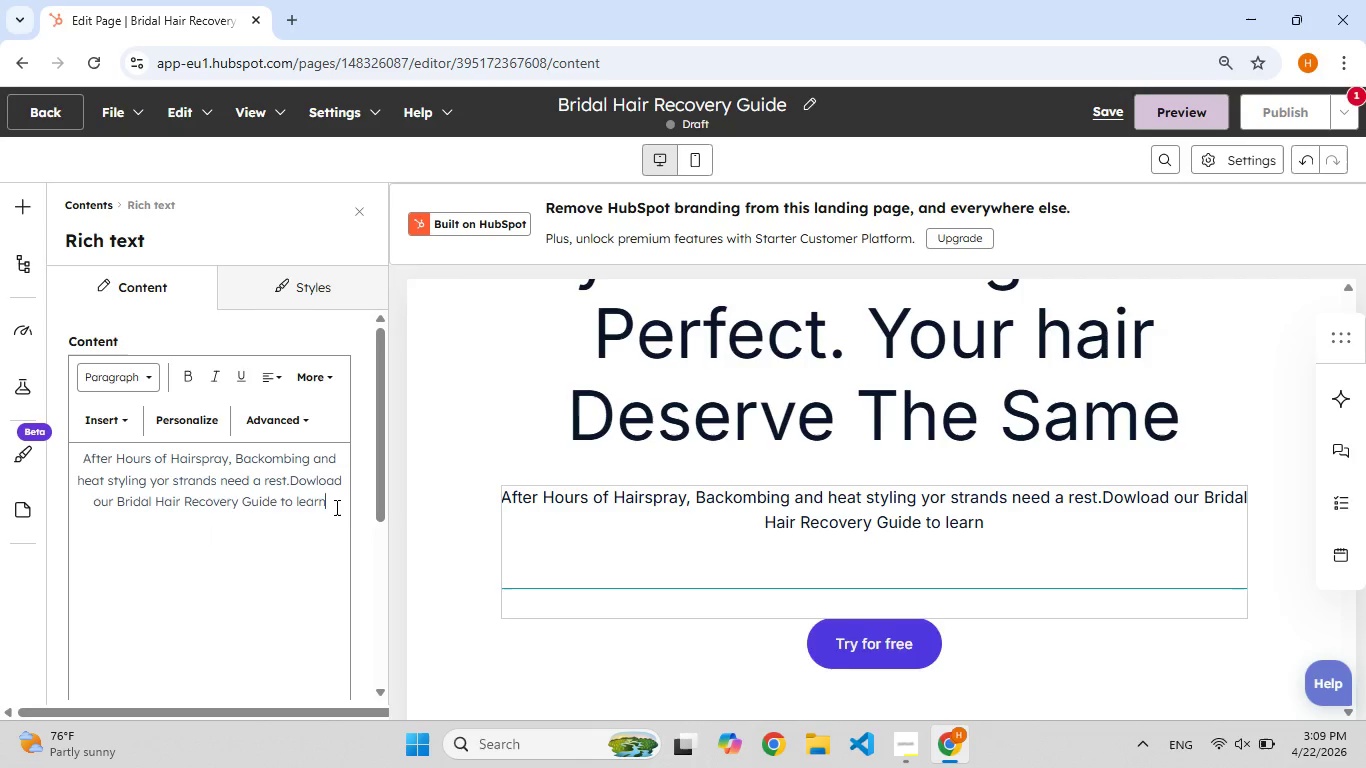 
key(Enter)
 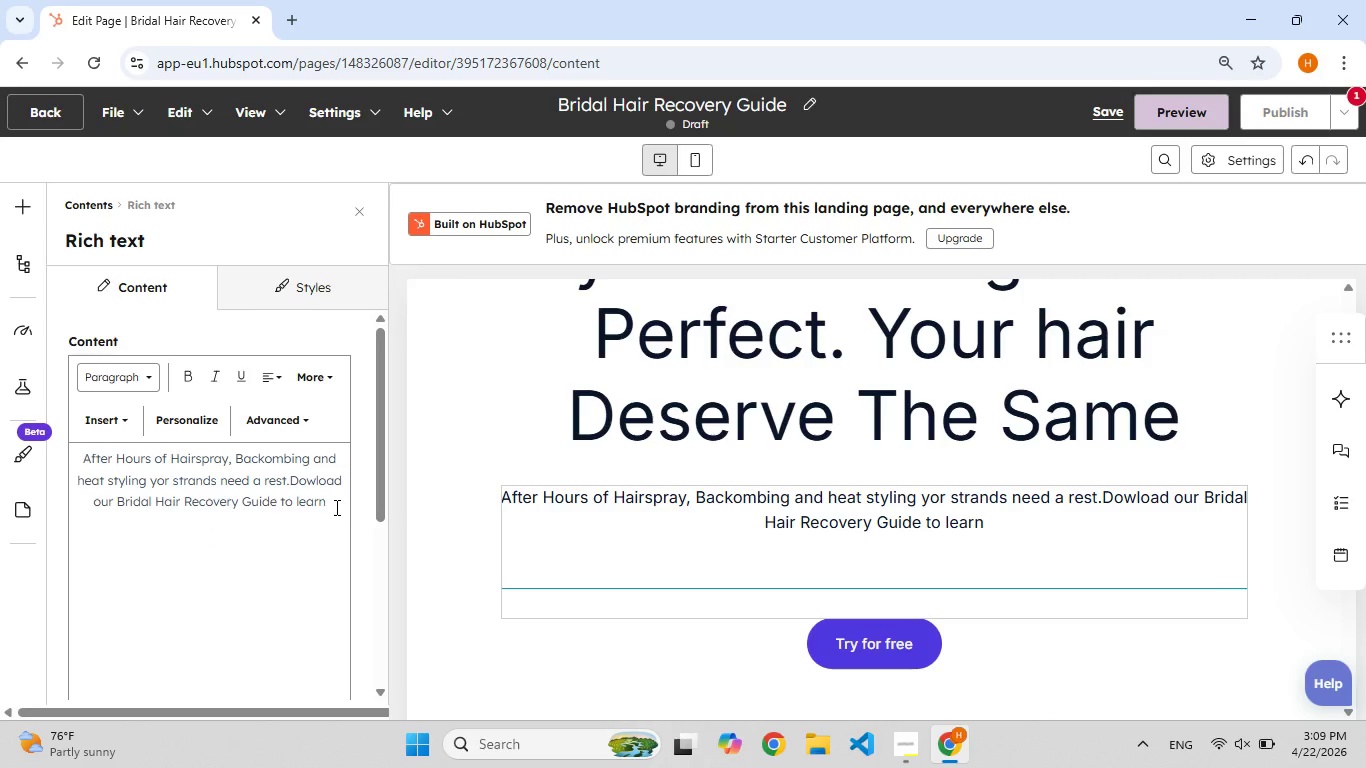 
type(t[F7]he 3-Ph[F7]ase post wee[F8]g)
key(Backspace)
type([F9])
key(Backspace)
type([F9]ddin[F8]g)
 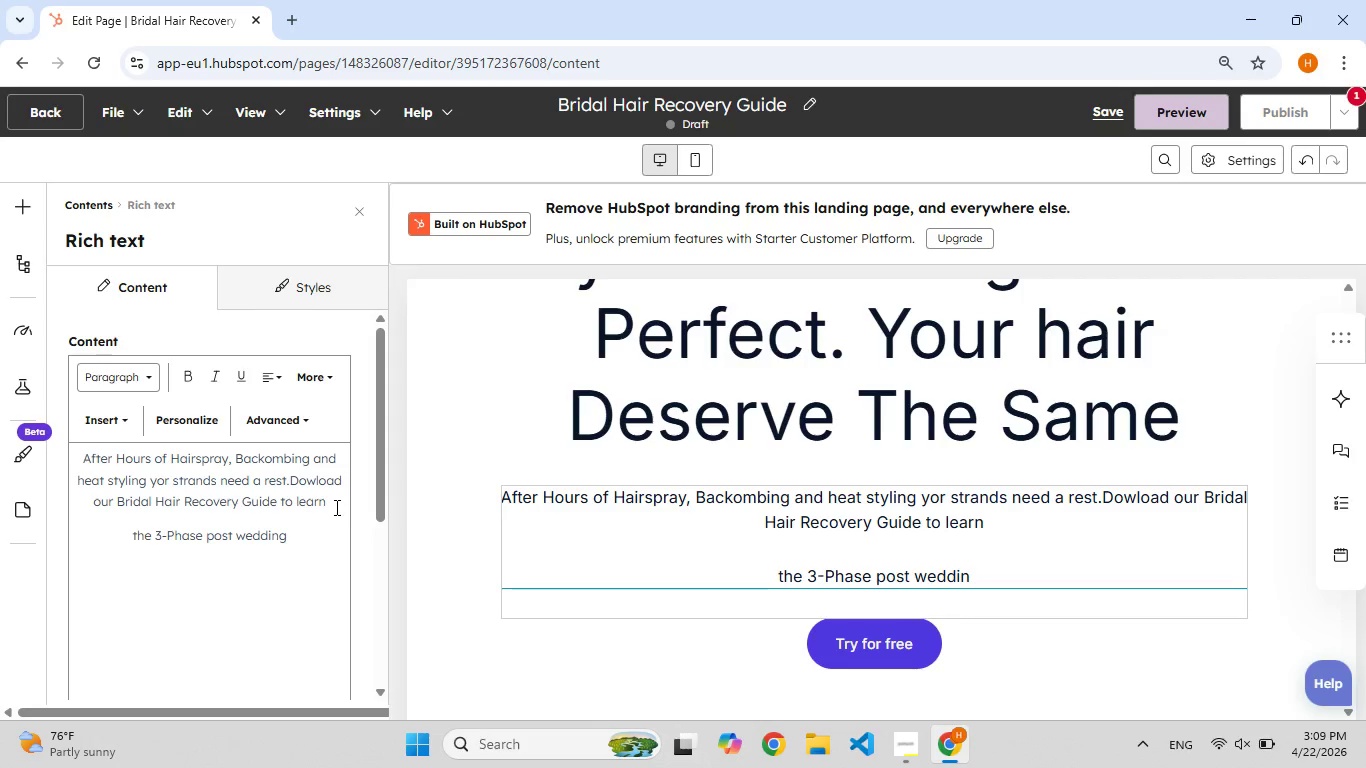 
wait(6.55)
 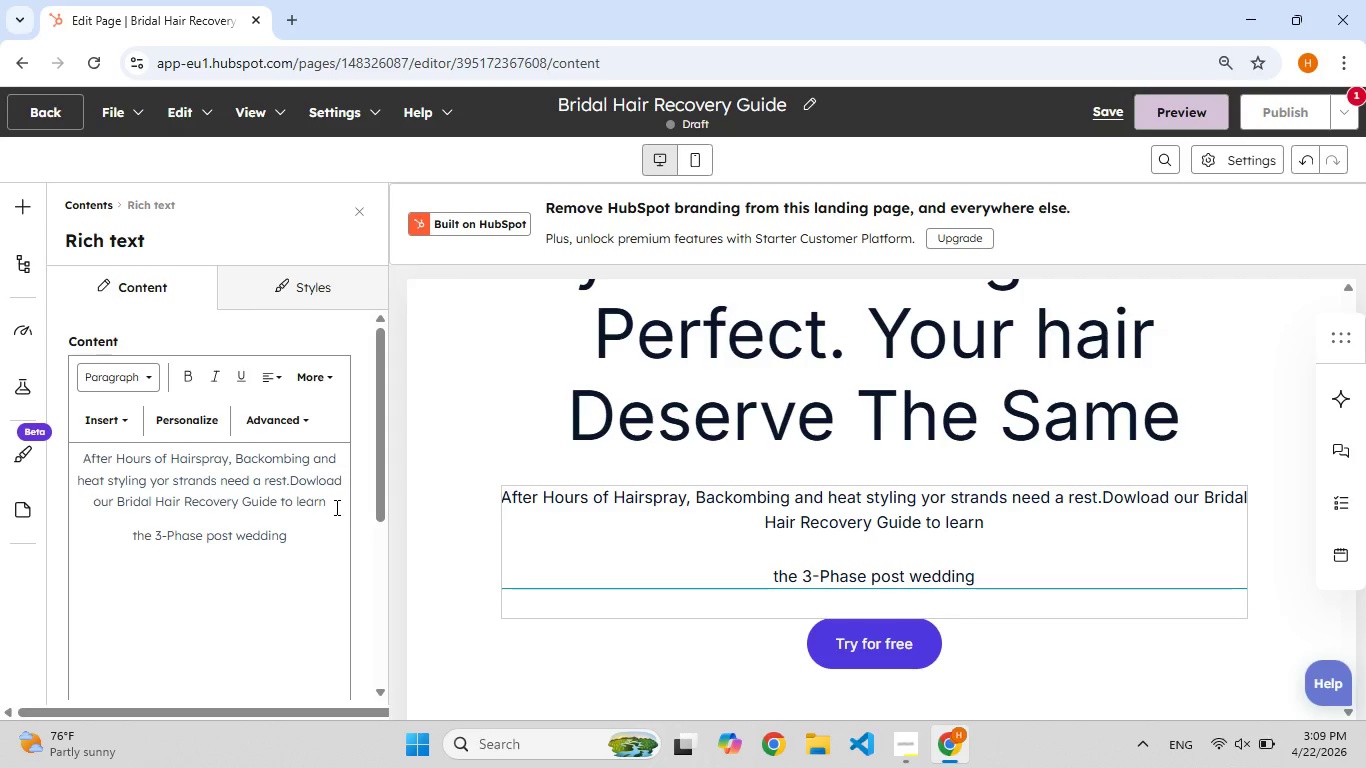 
type( deto)
 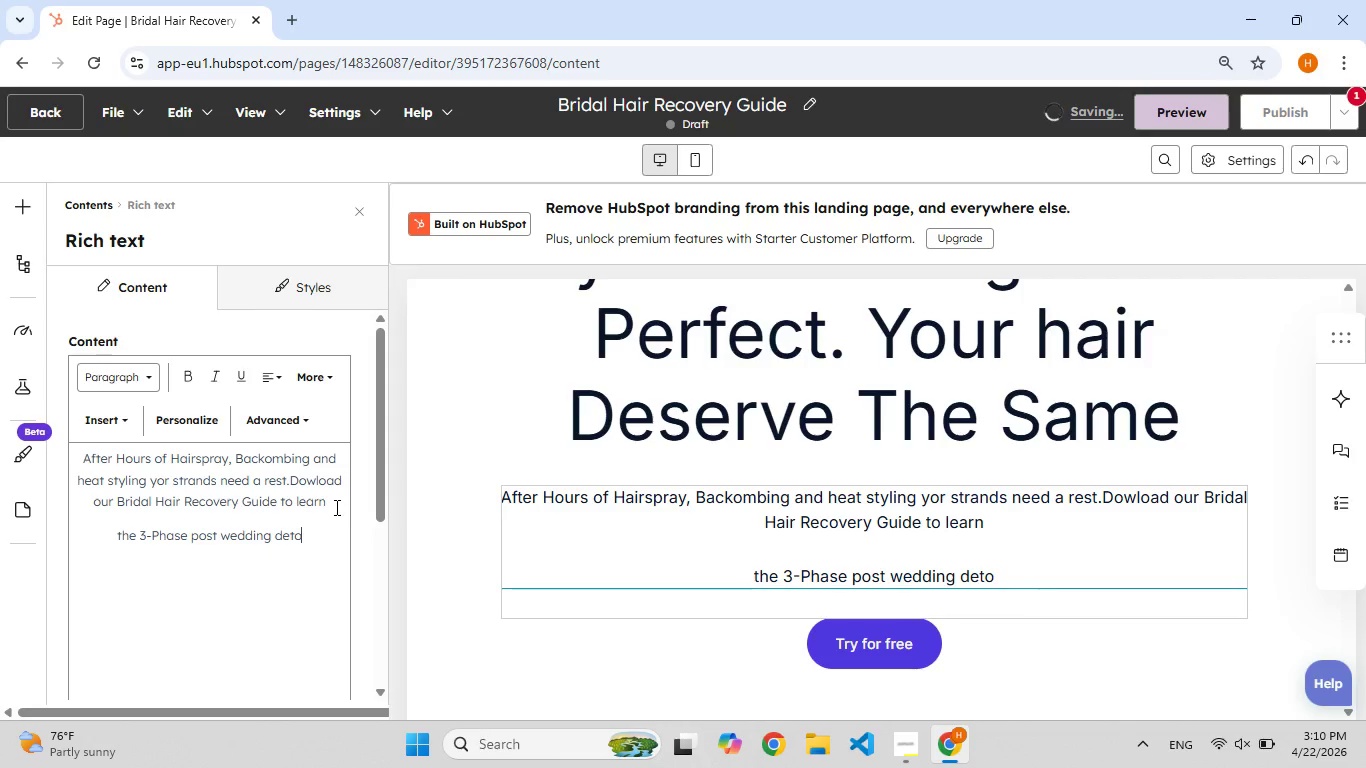 
type(x timeline)
 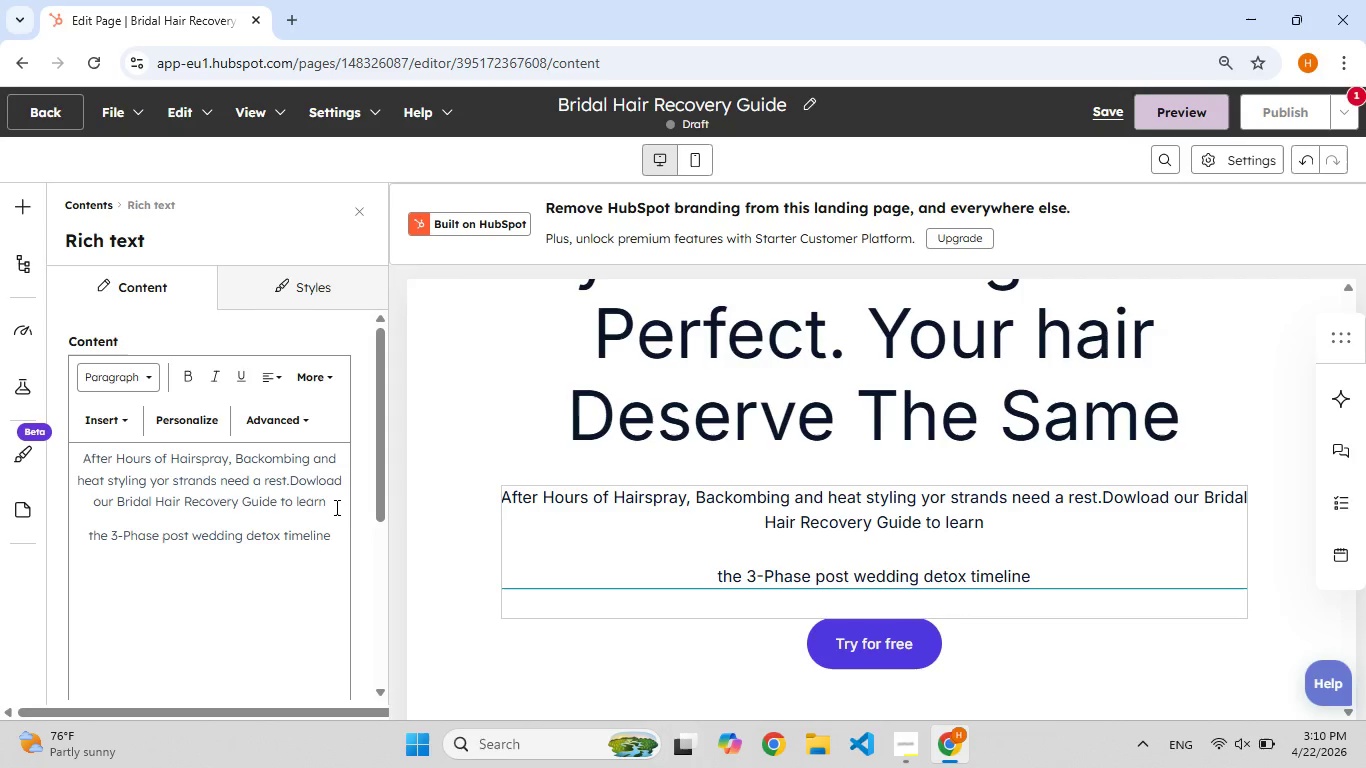 
key(Enter)
 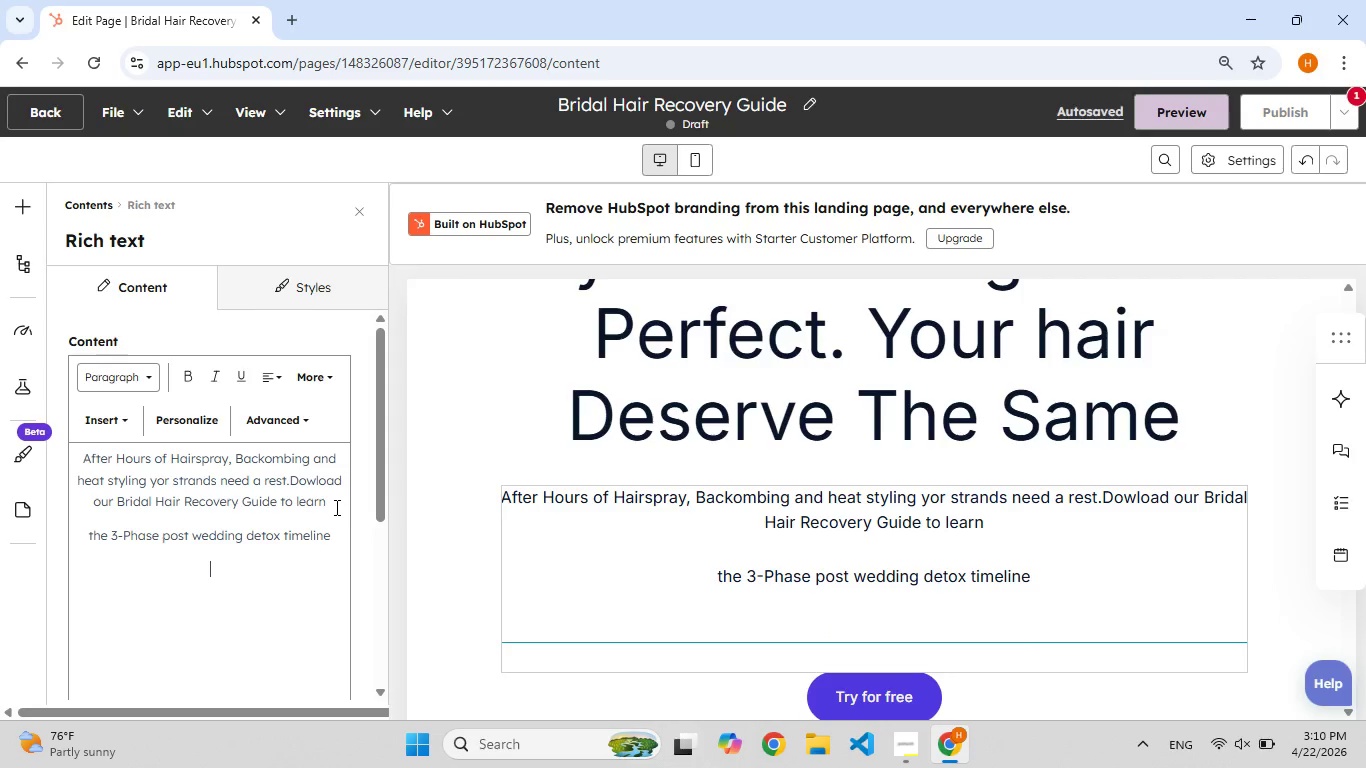 
type([F7]How to reb[F9])
key(Backspace)
type(verse [F7]Humidity)
 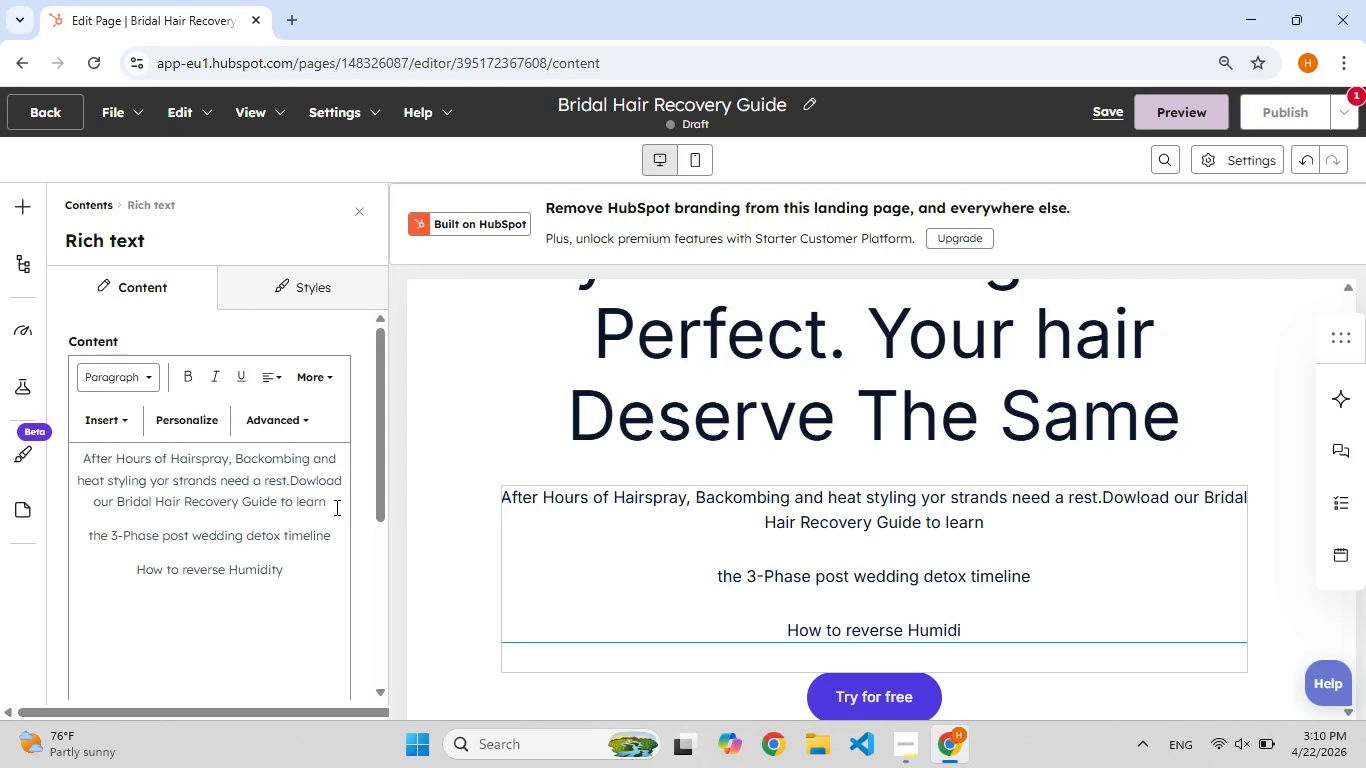 
wait(5.05)
 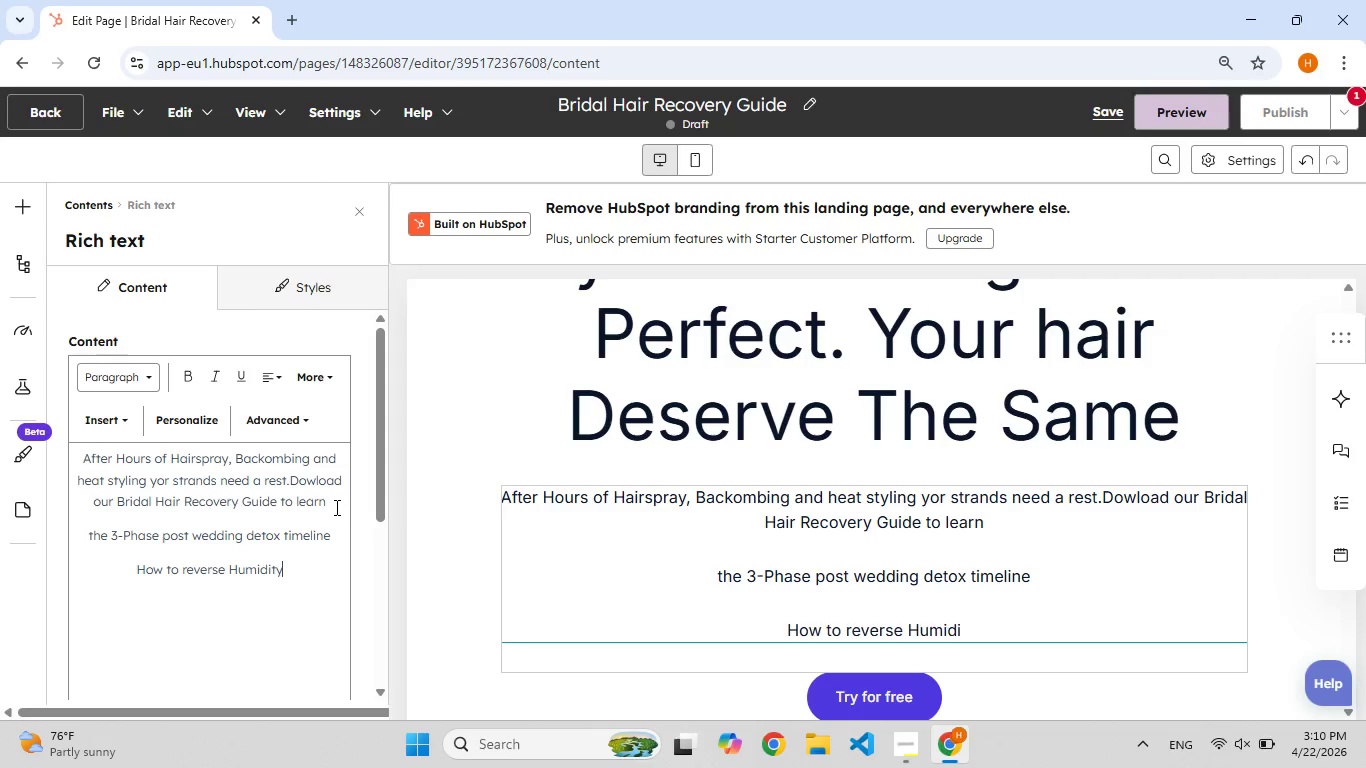 
type(-induced brittleness)
 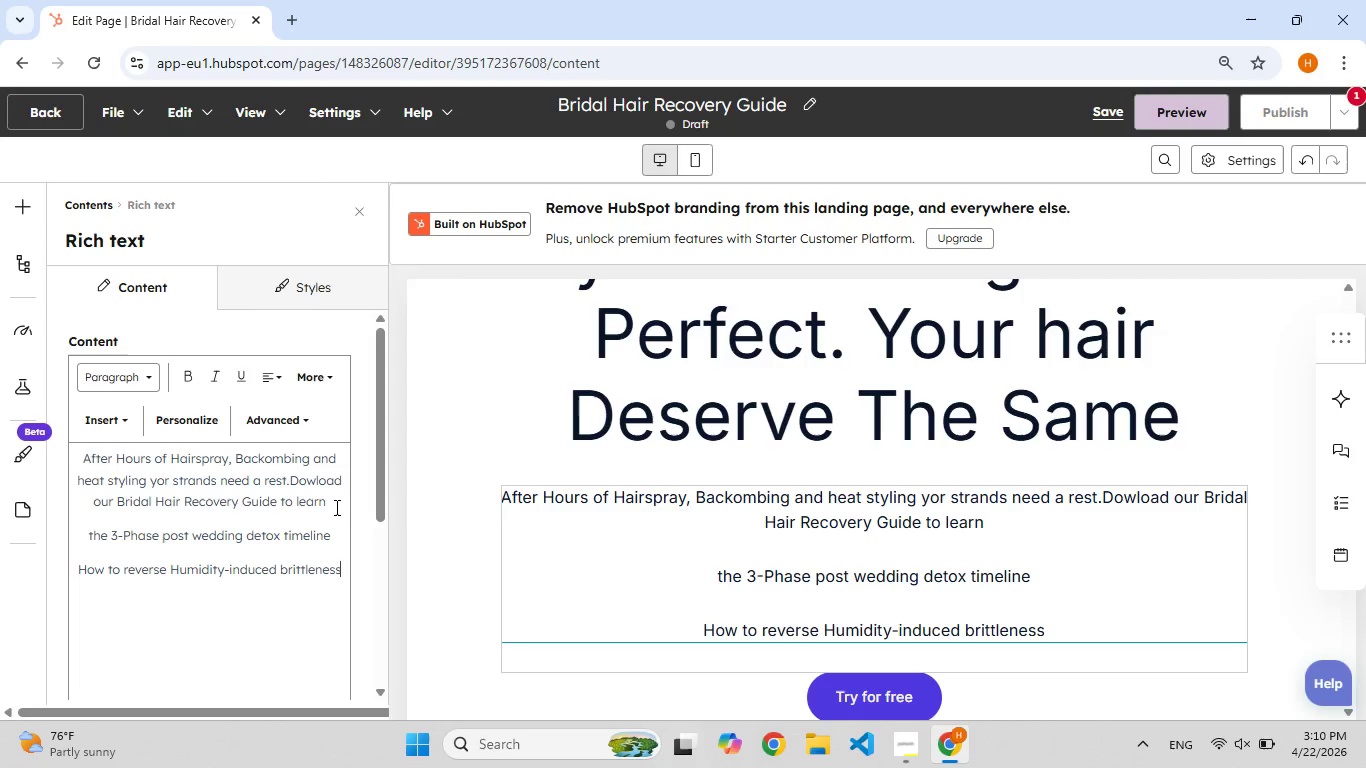 
key(Enter)
 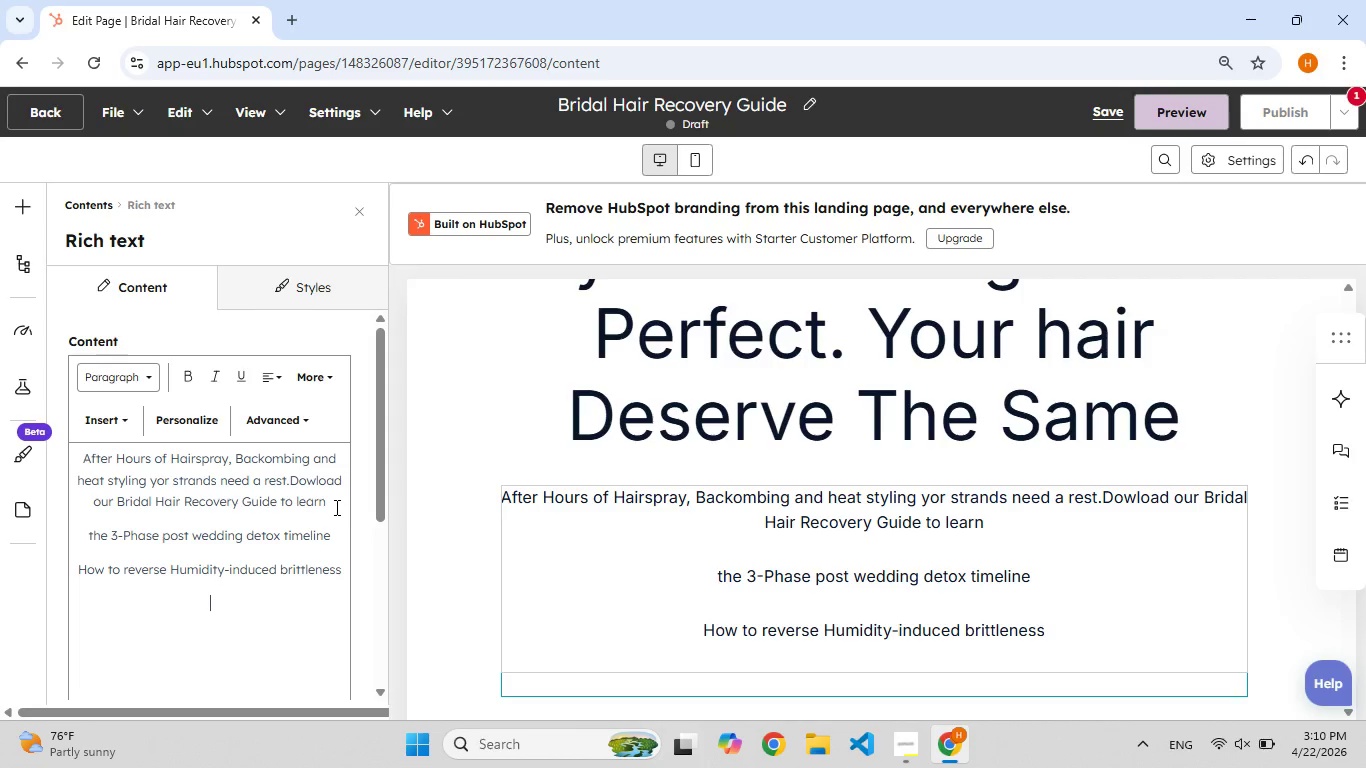 
type(W[F7]hen to book your first professional restoration[F9])
key(Backspace)
key(Backspace)
type([F9])
key(Backspace)
type([F9]ive traetment)
 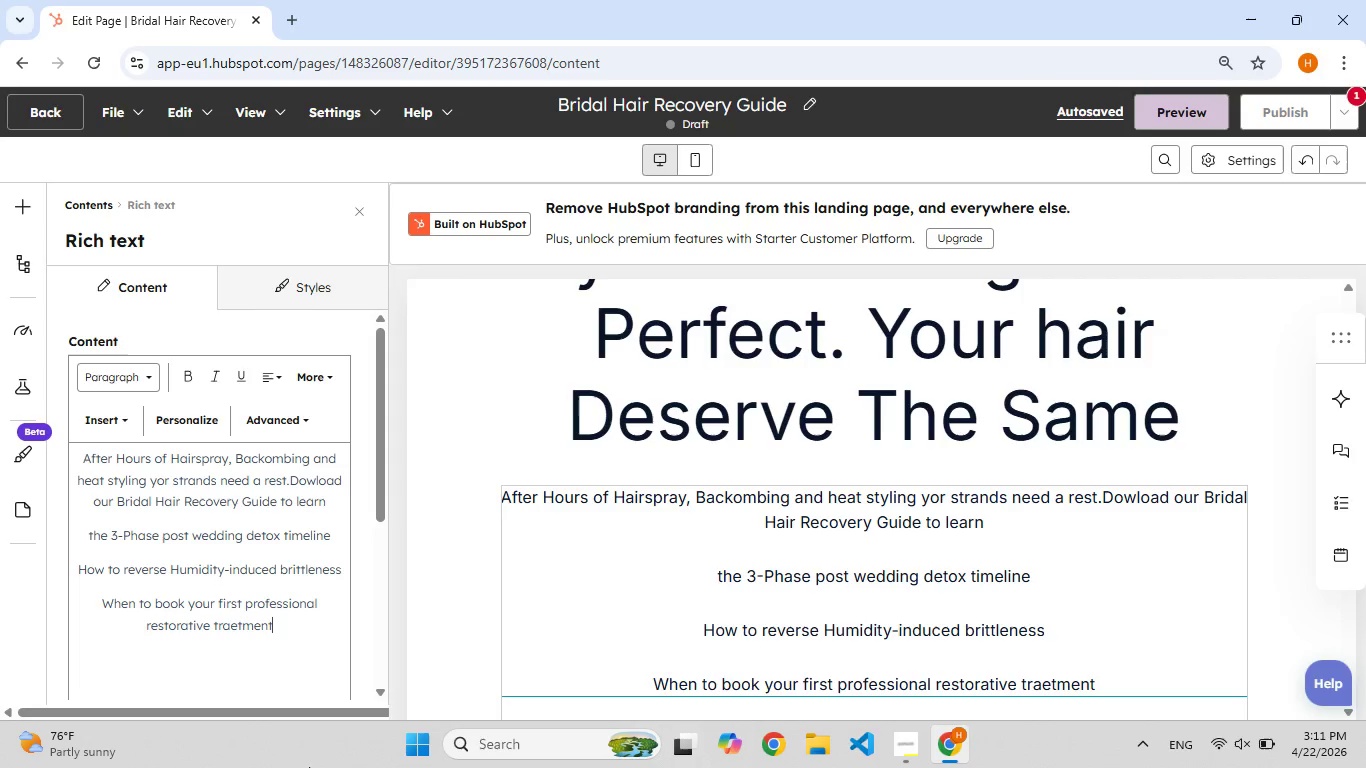 
wait(5.73)
 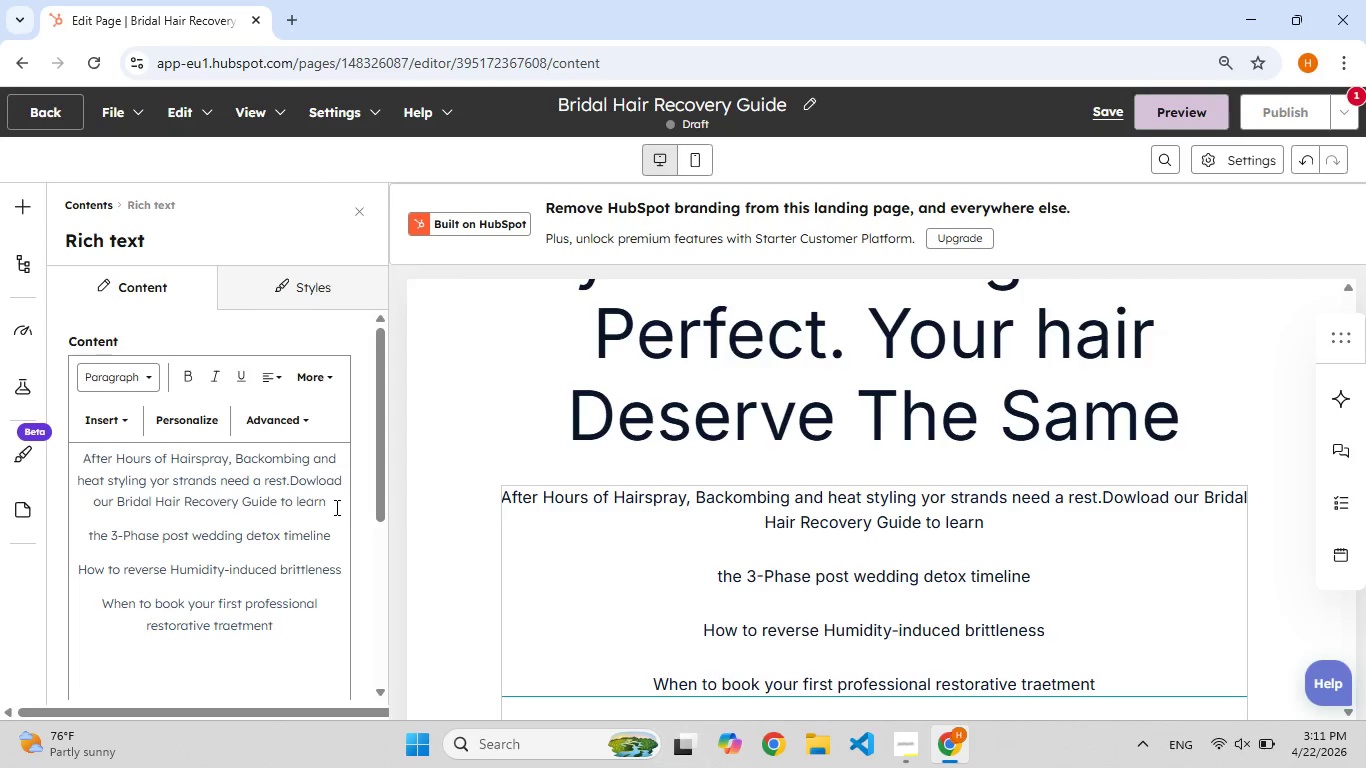 
key(Backspace)
type([F9][F9])
key(Backspace)
type([F9])
key(Backspace)
type([F9])
key(Backspace)
key(Backspace)
type([F9])
key(Backspace)
type([F9][F9])
key(Backspace)
type(eatment)
 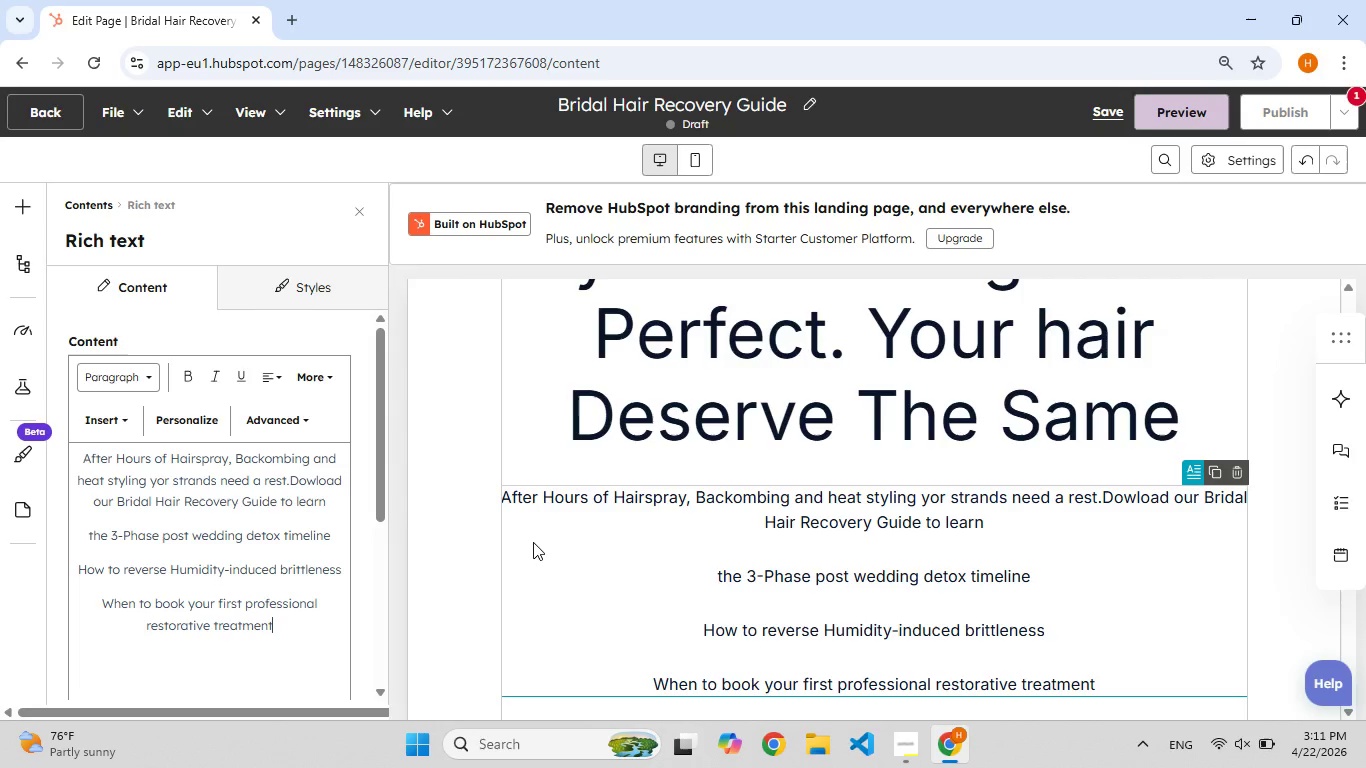 
key(Enter)
 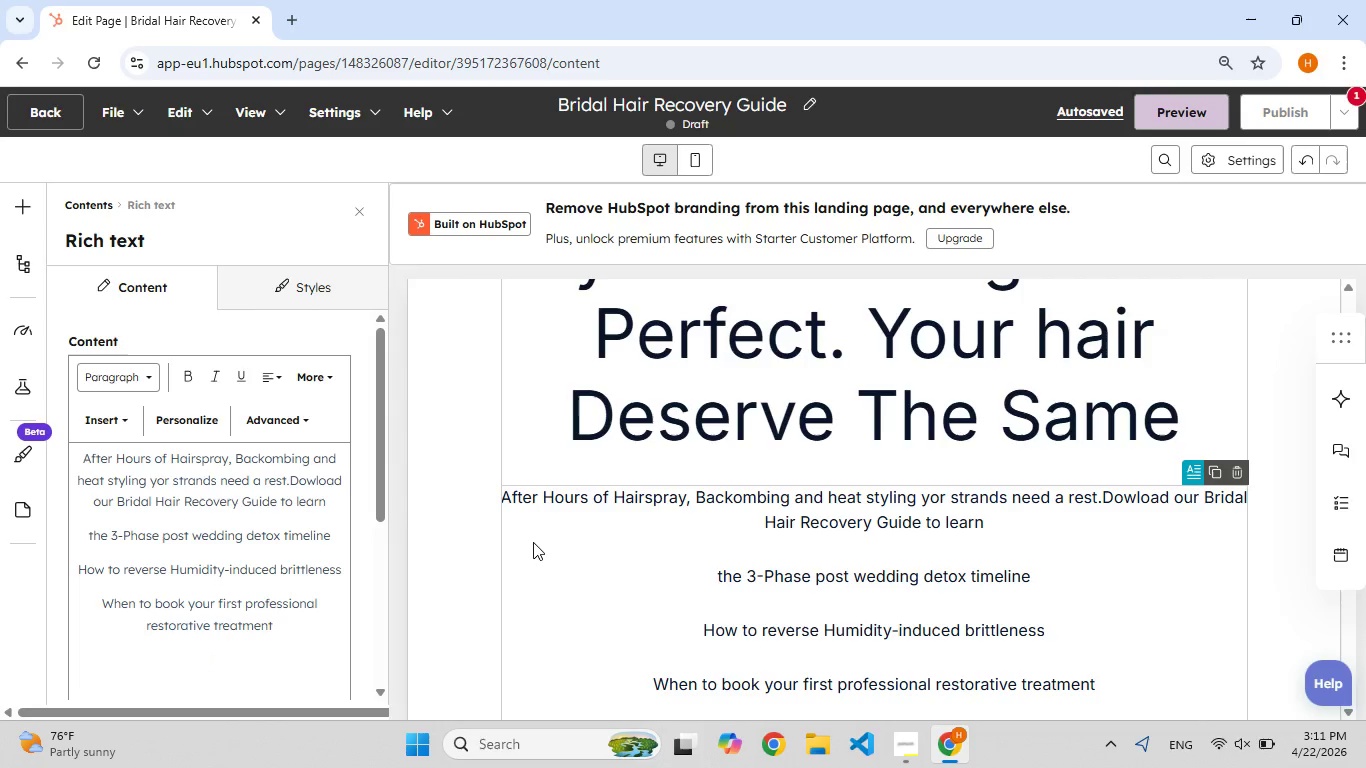 
wait(7.74)
 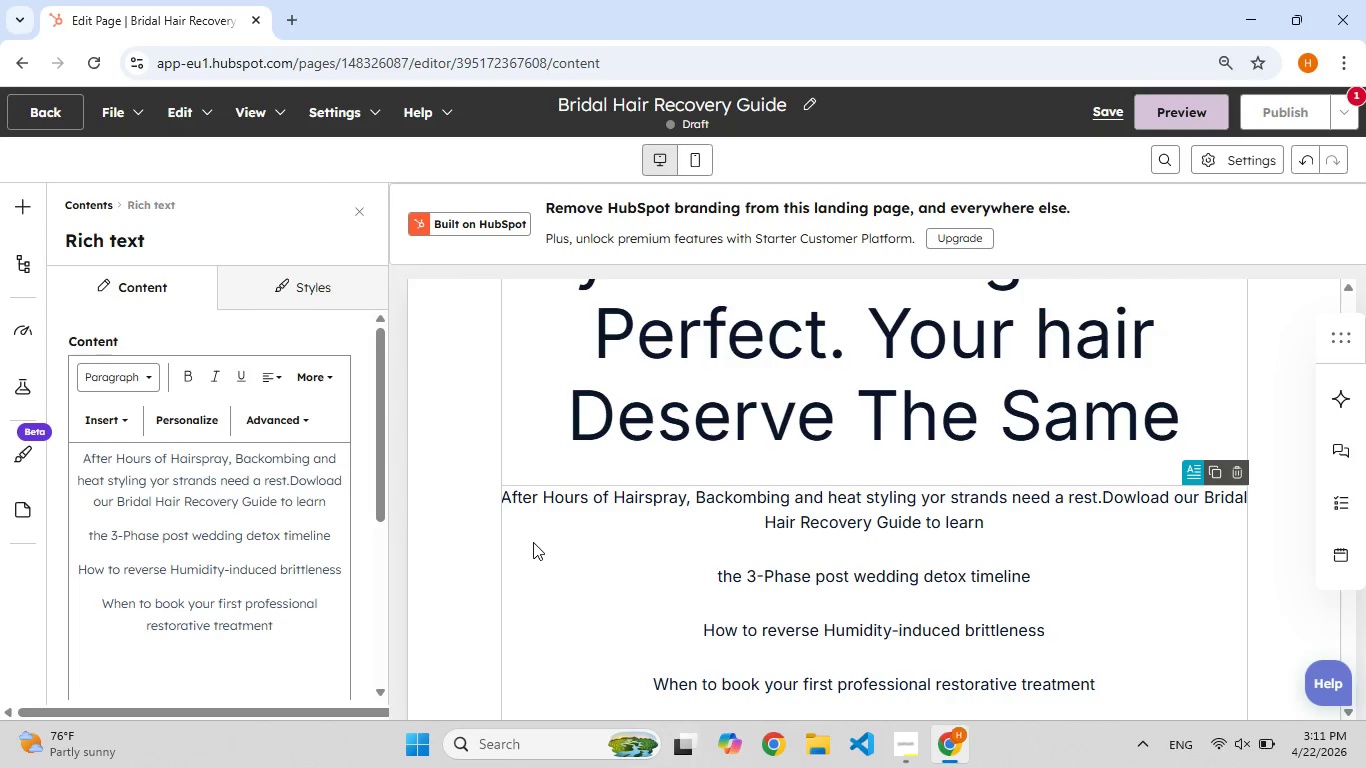 
type(enter)
 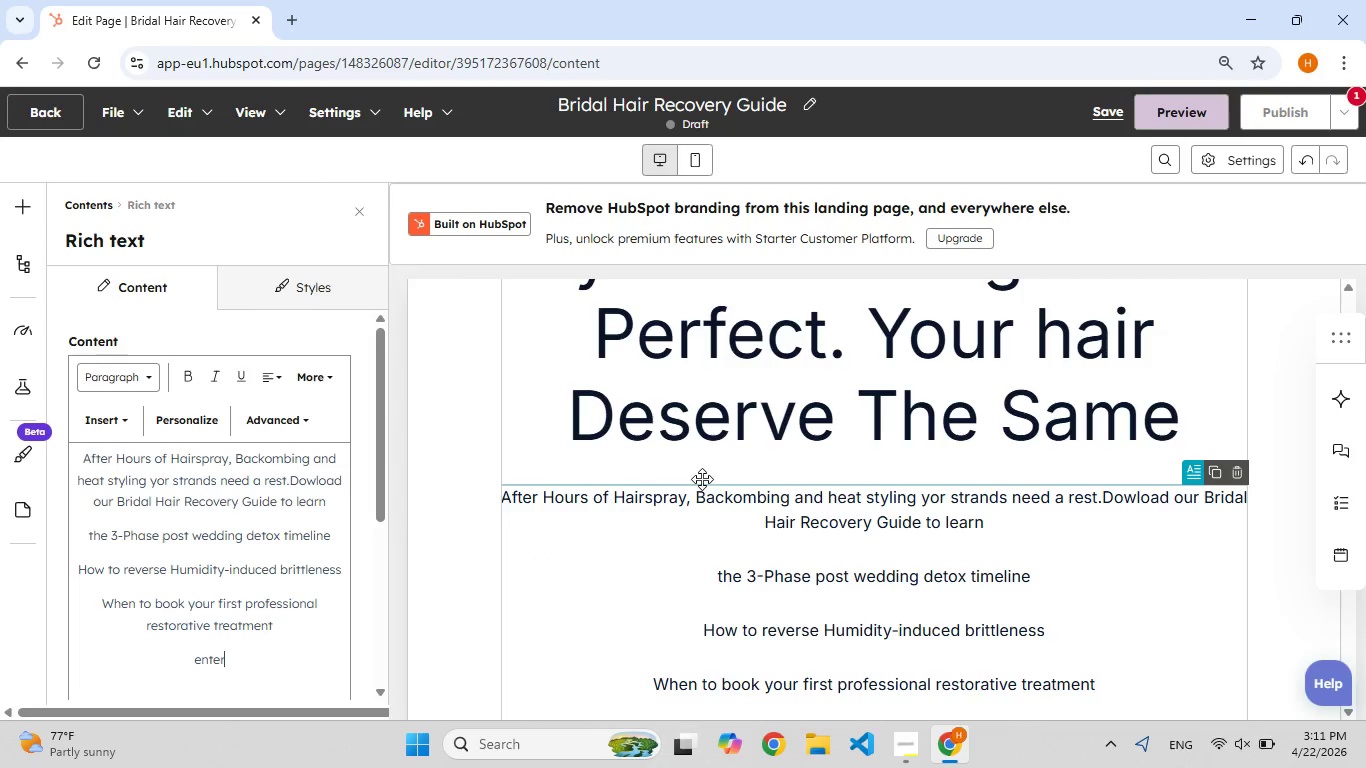 
scroll: coordinate [708, 499], scroll_direction: down, amount: 4.0
 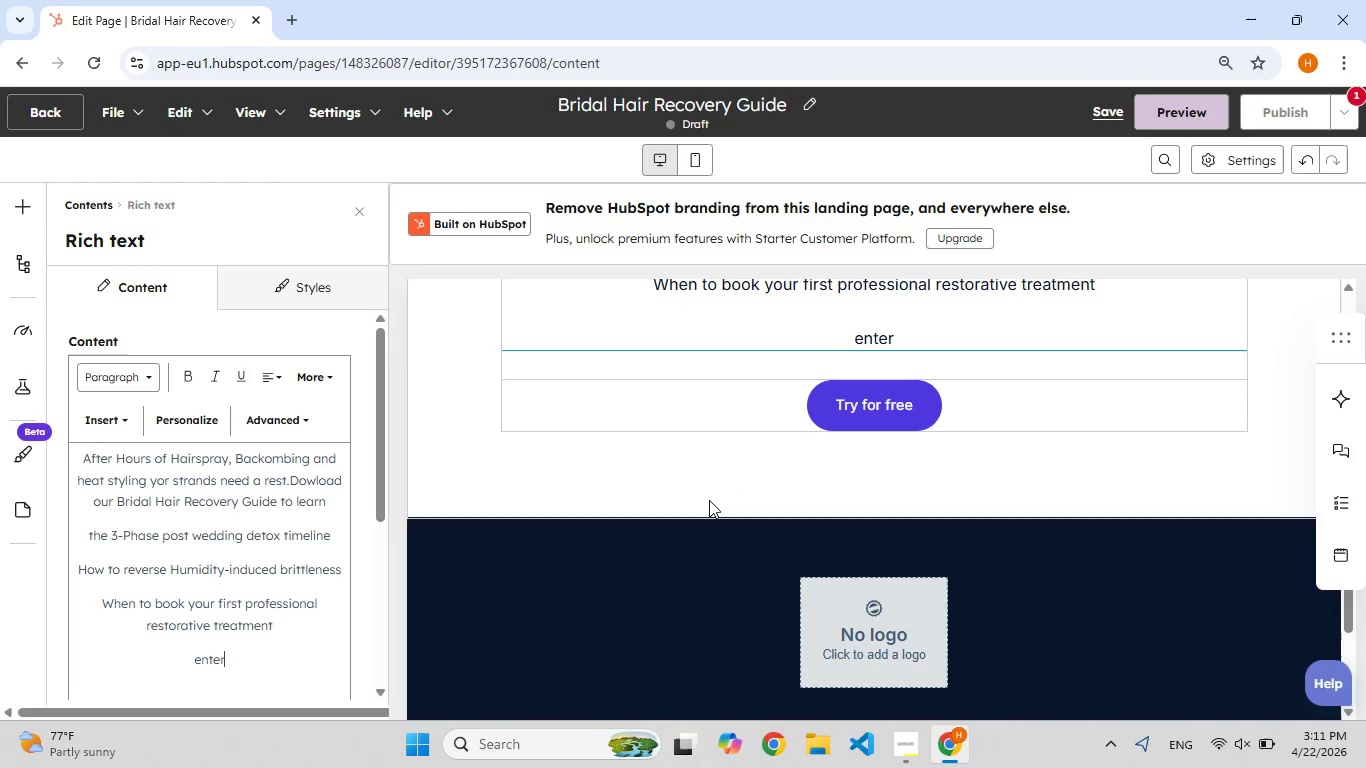 
scroll: coordinate [709, 500], scroll_direction: up, amount: 3.0
 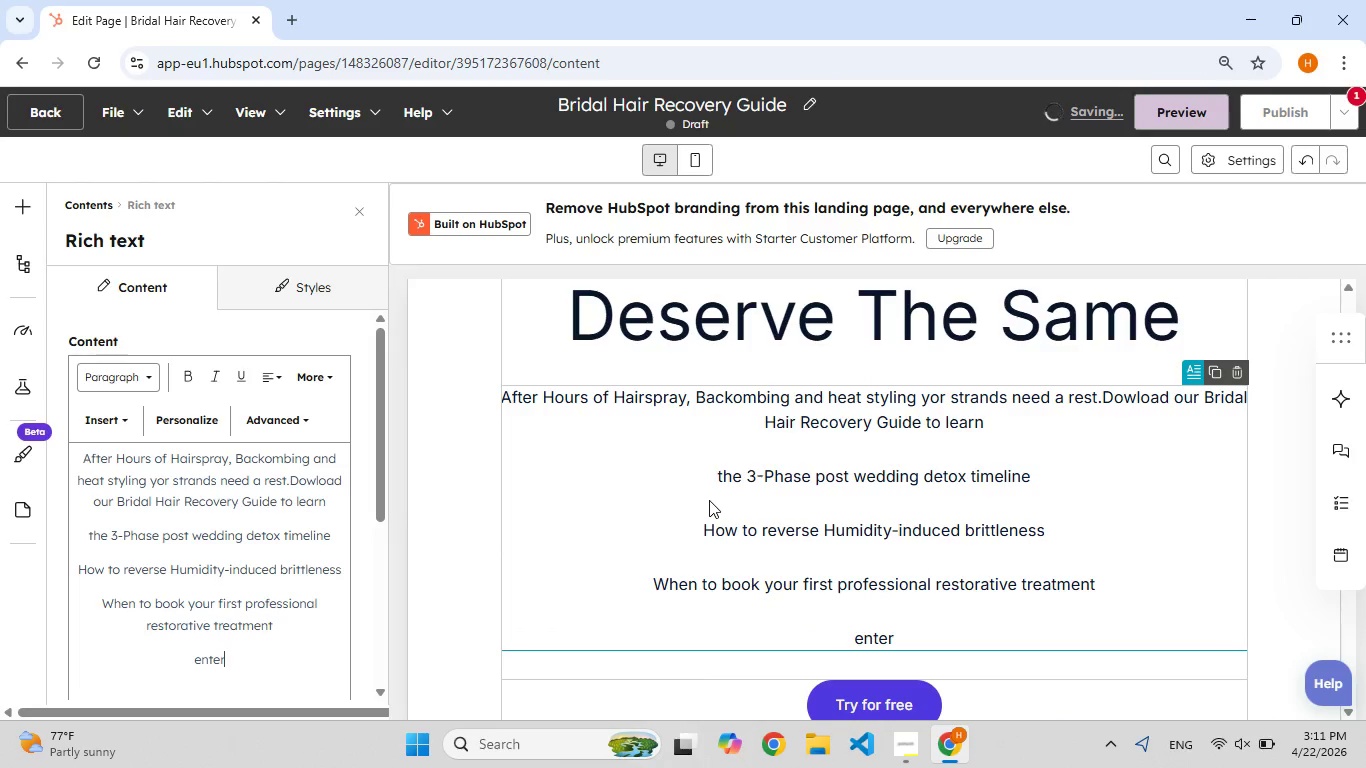 
type( T)
key(Backspace)
type([F9]Your wedding[F8] Date)
 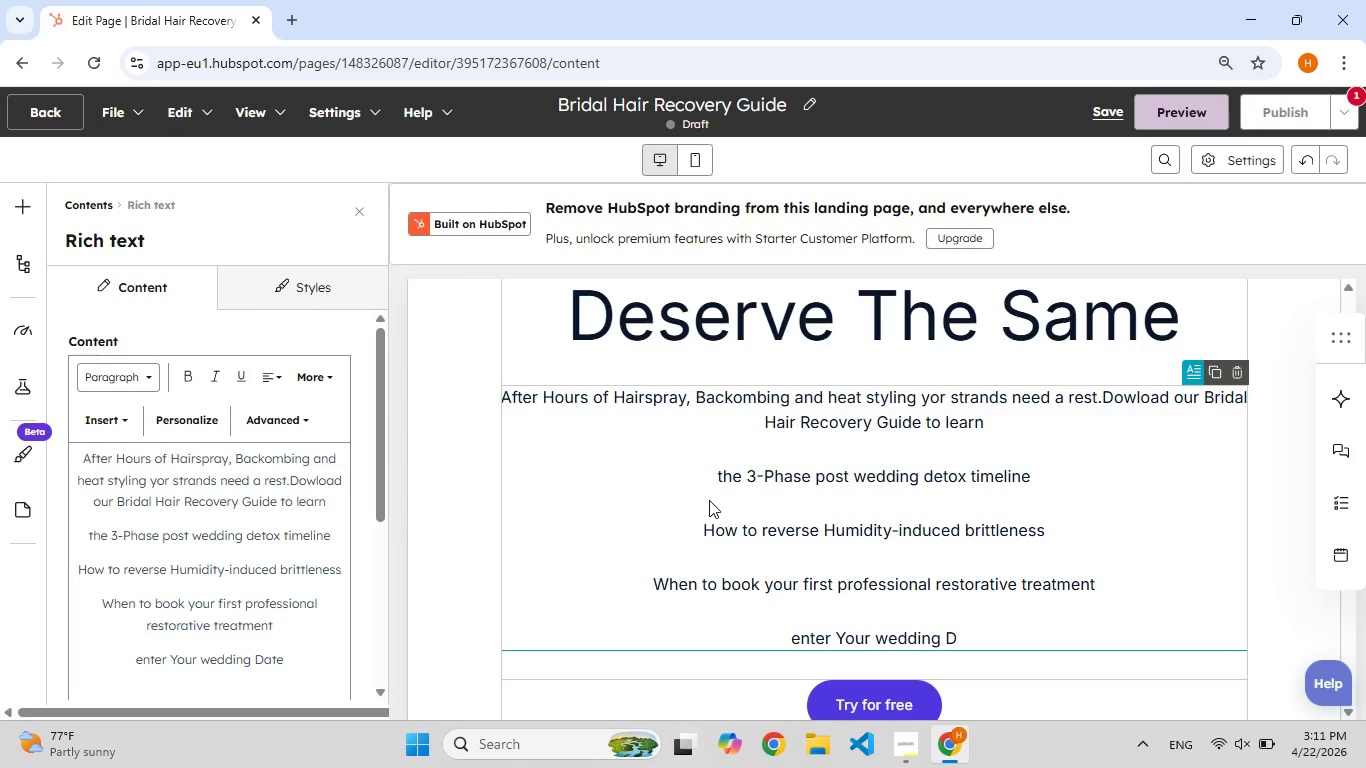 
wait(10.22)
 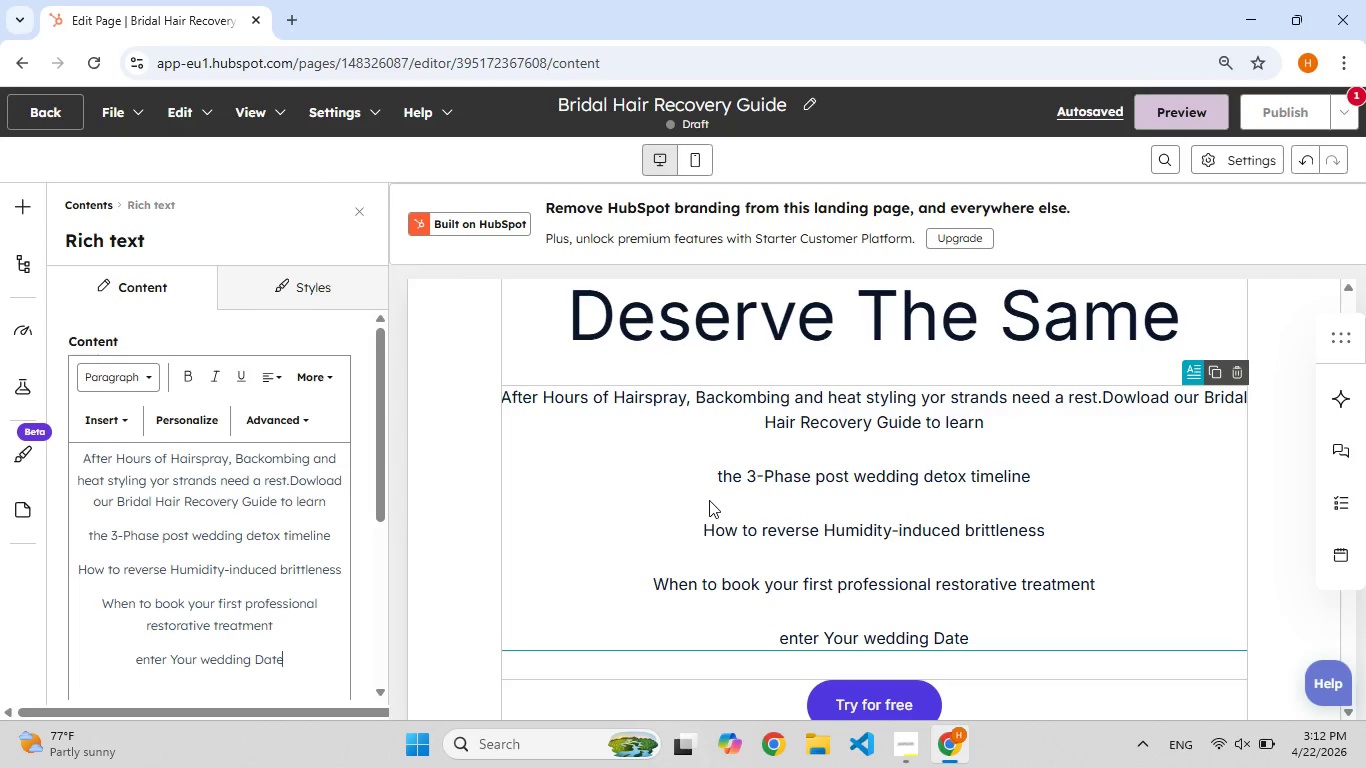 
type(and top Concern We Will personilize Your Recovery Plan)
 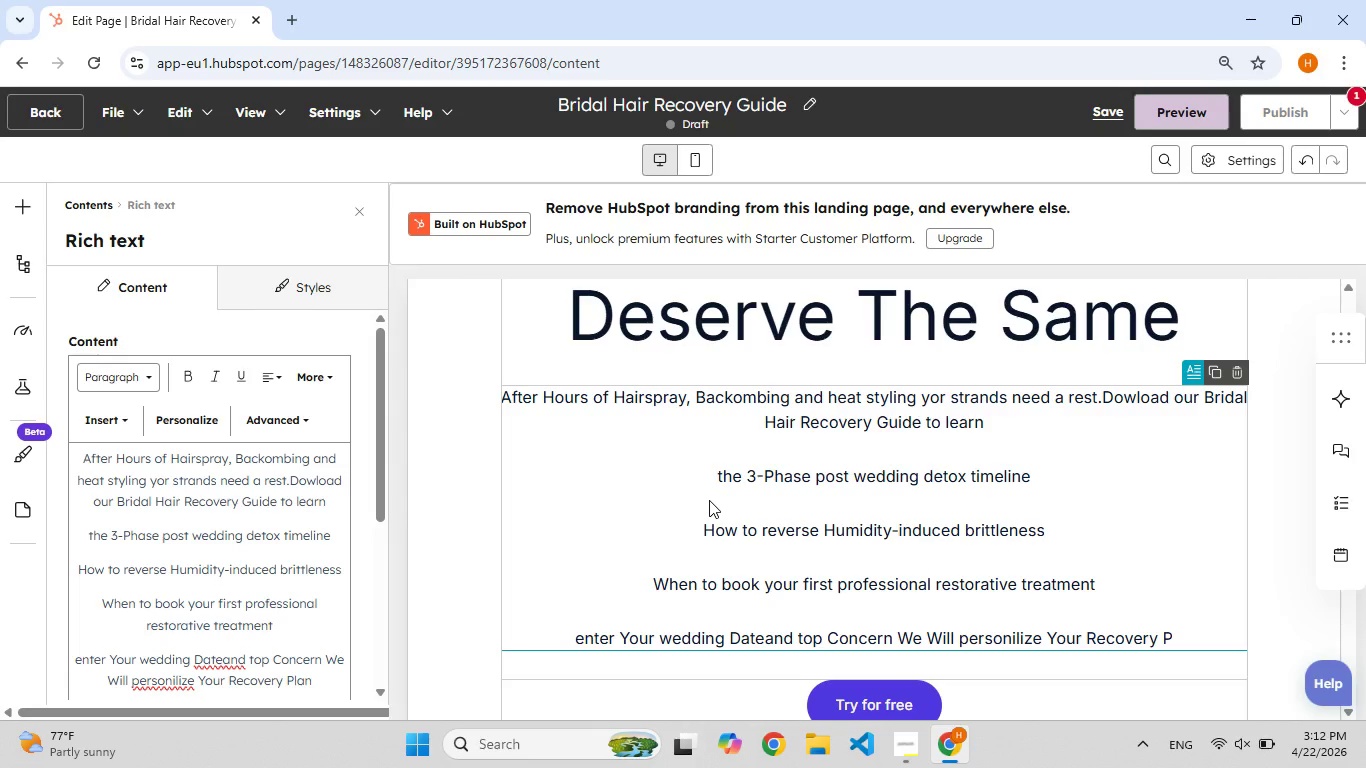 
left_click([574, 635])
 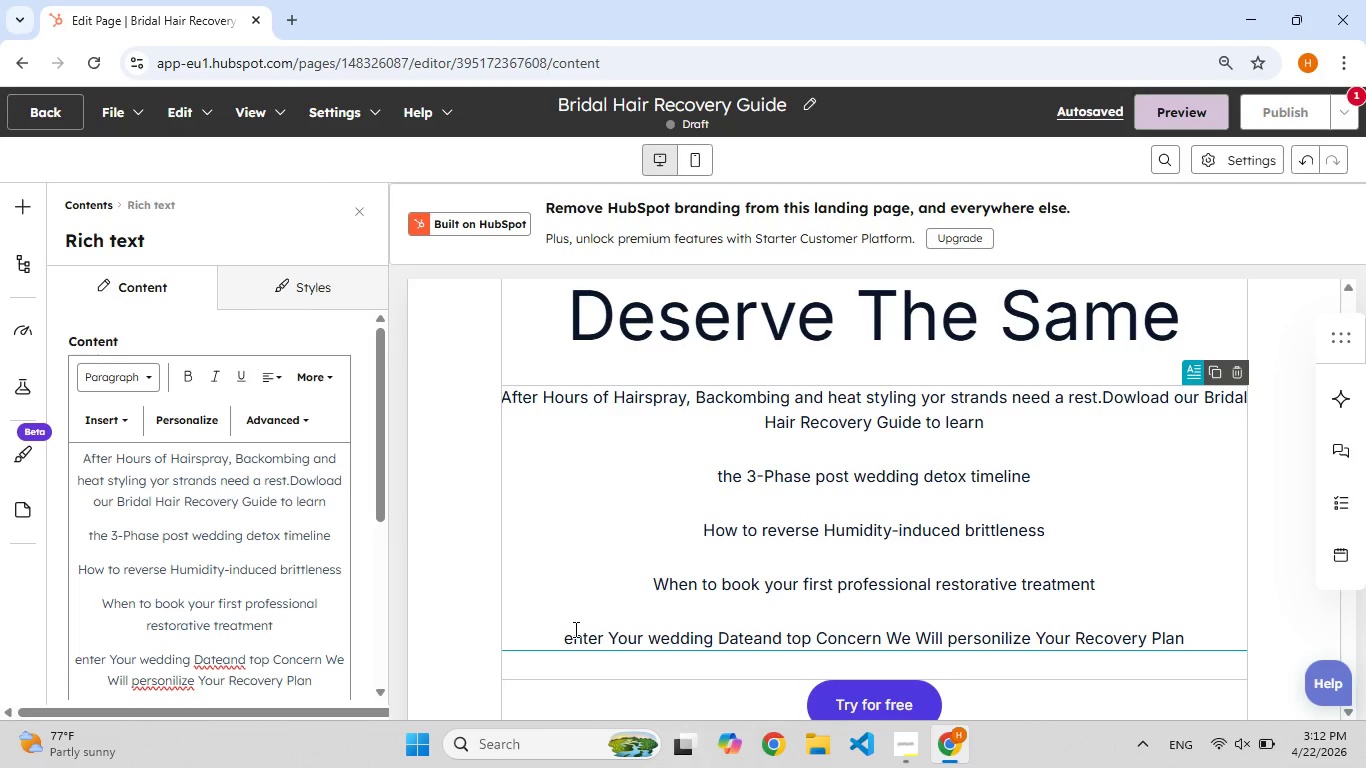 
wait(5.73)
 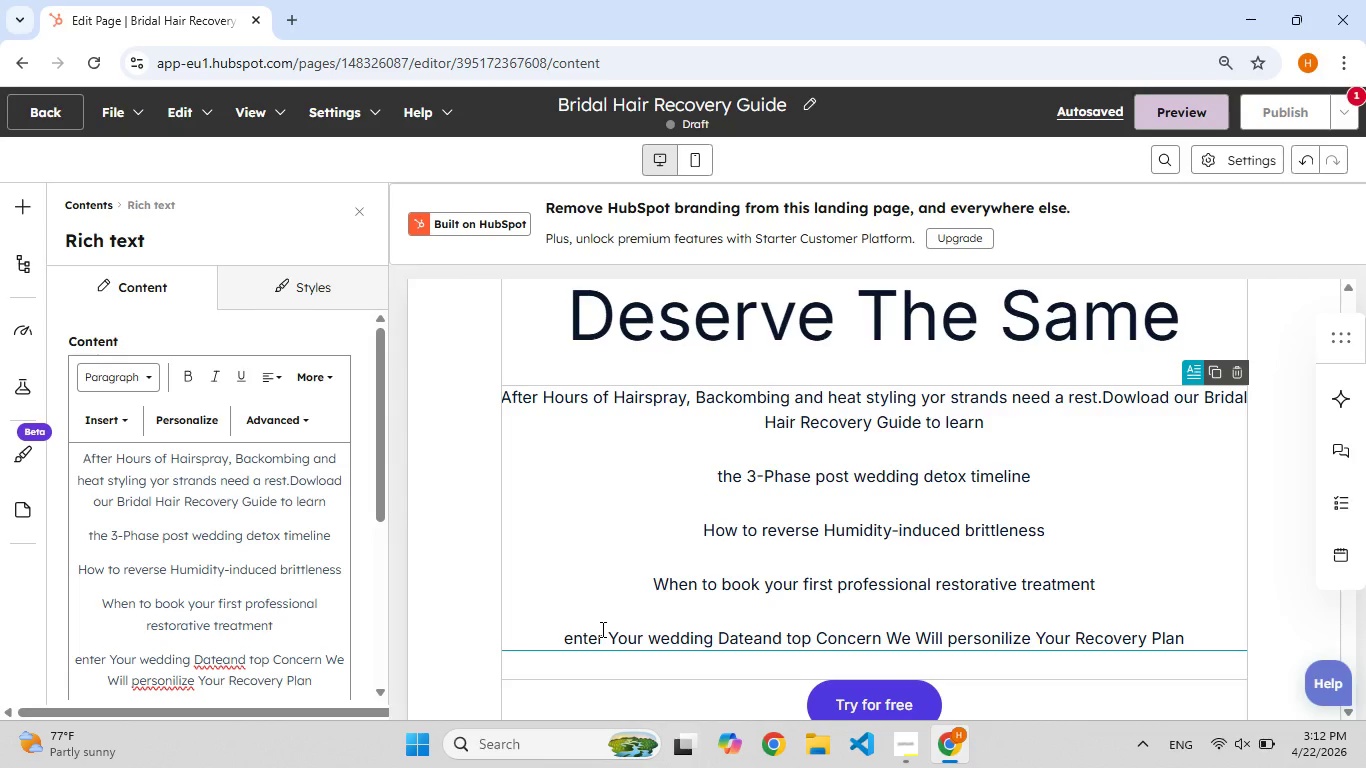 
left_click([576, 638])
 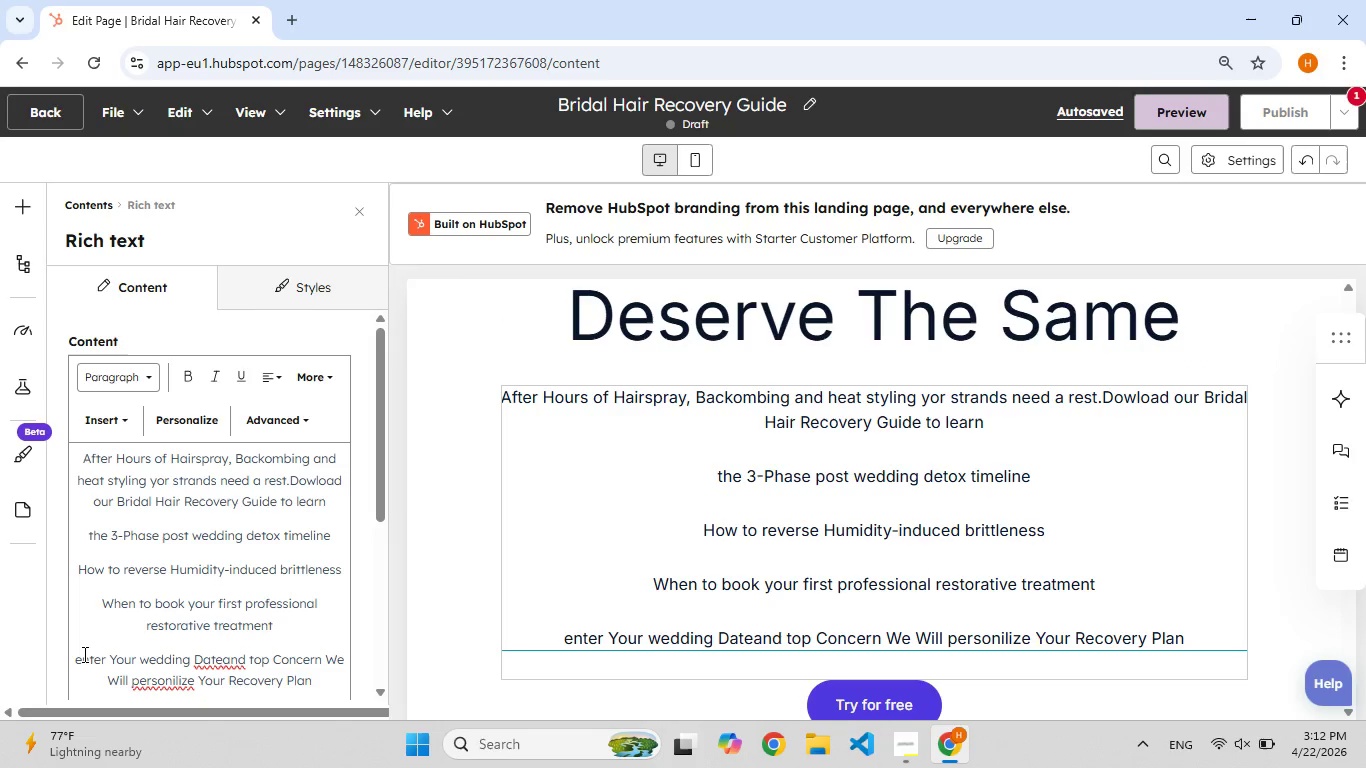 
left_click([83, 658])
 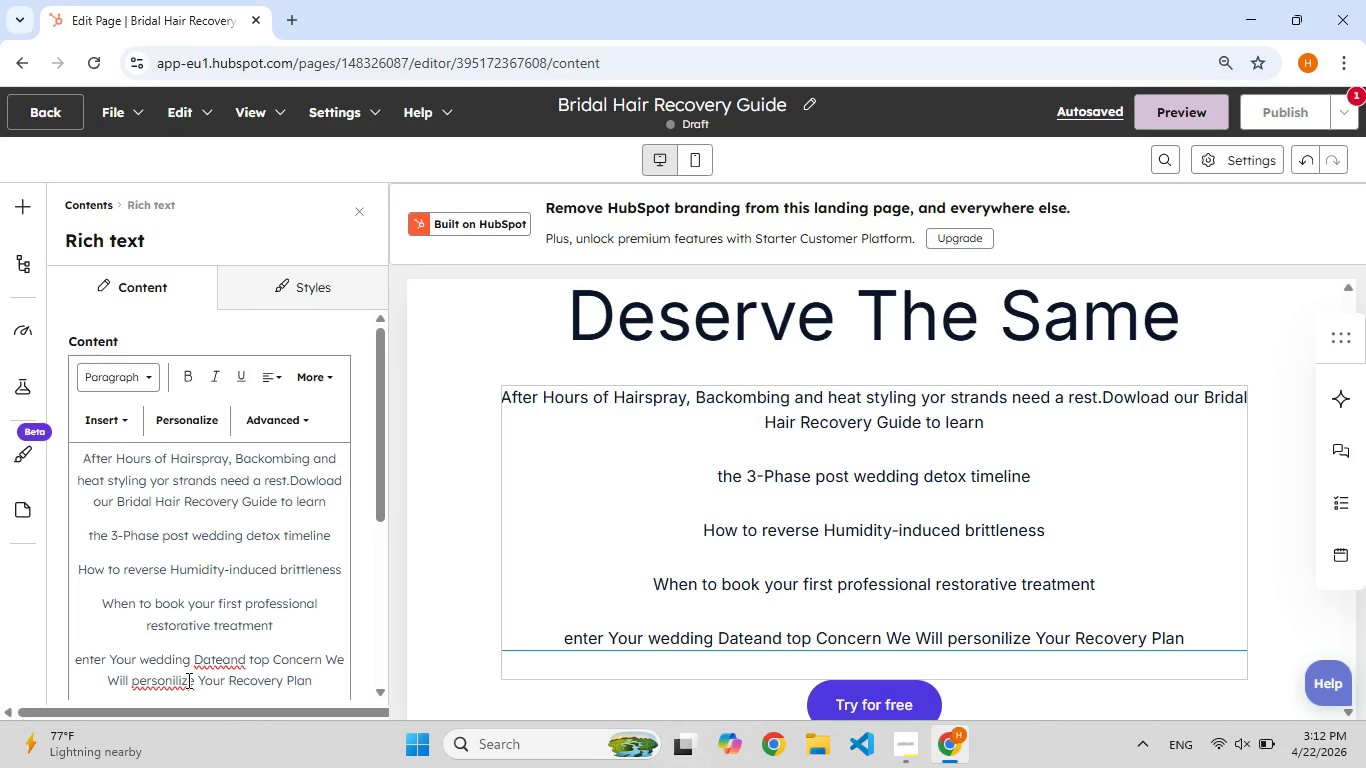 
key(F9)
 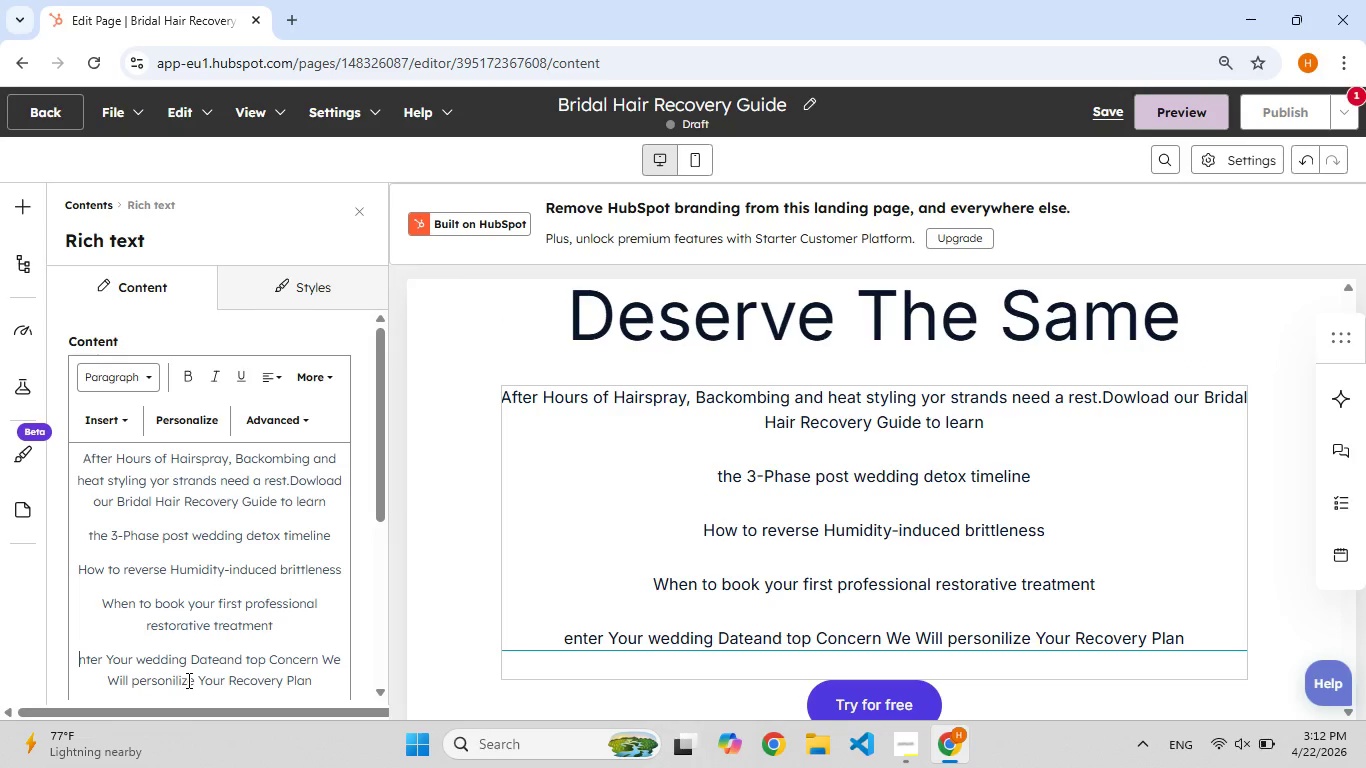 
key(Backspace)
 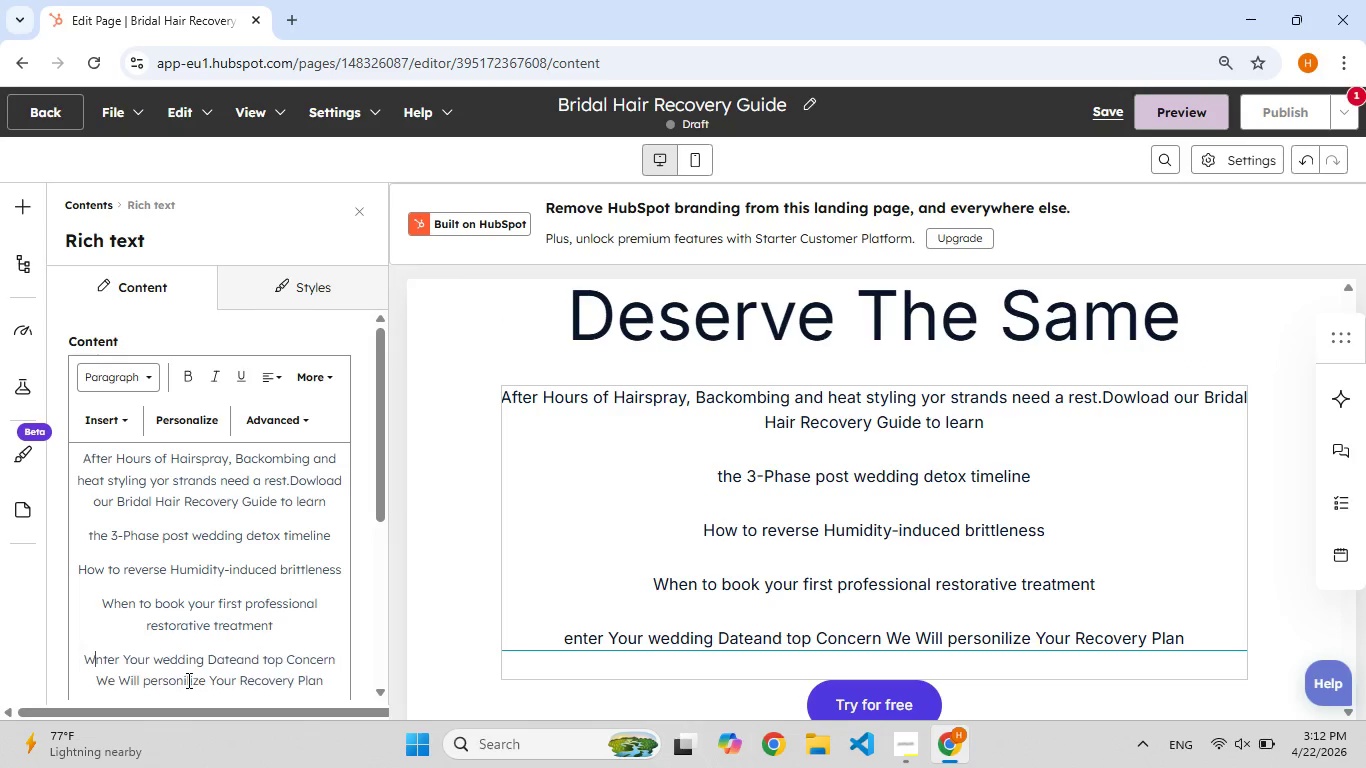 
key(Shift+W)
 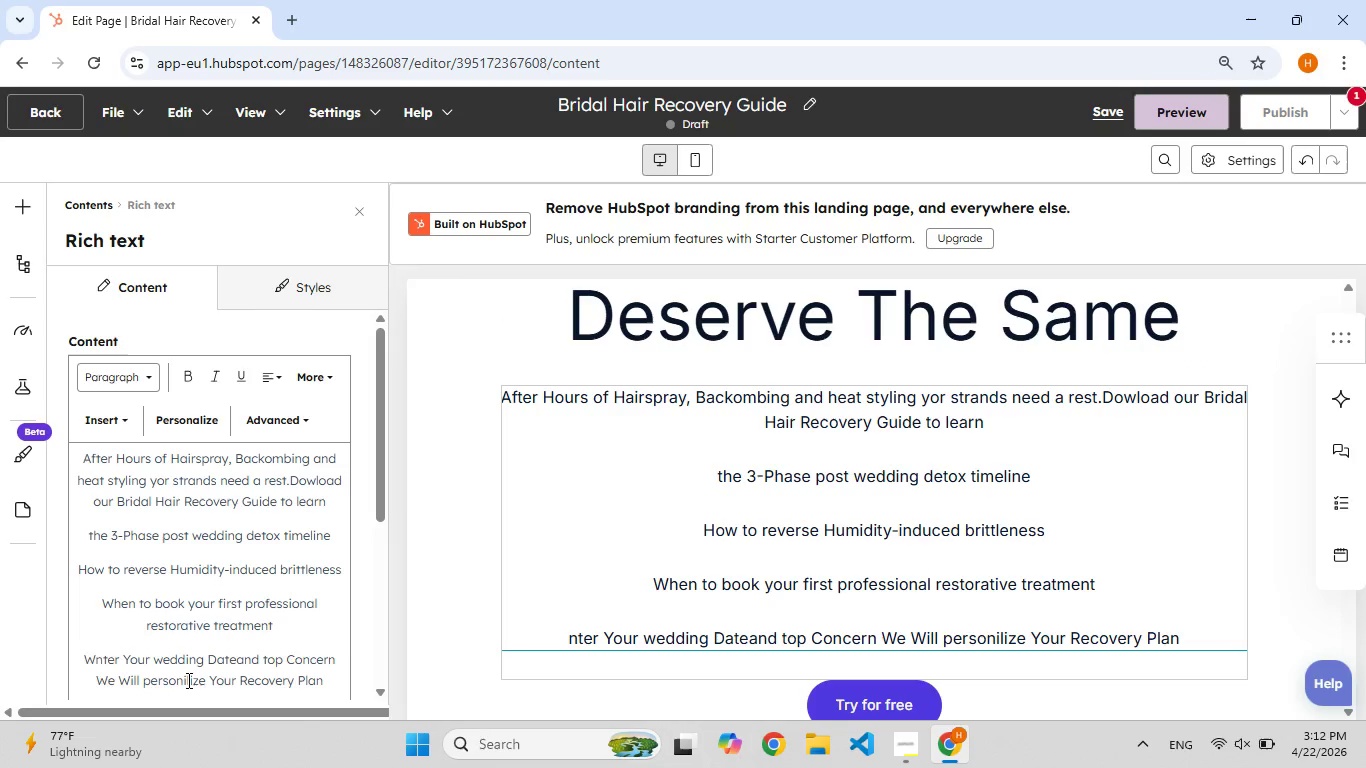 
key(F9)
 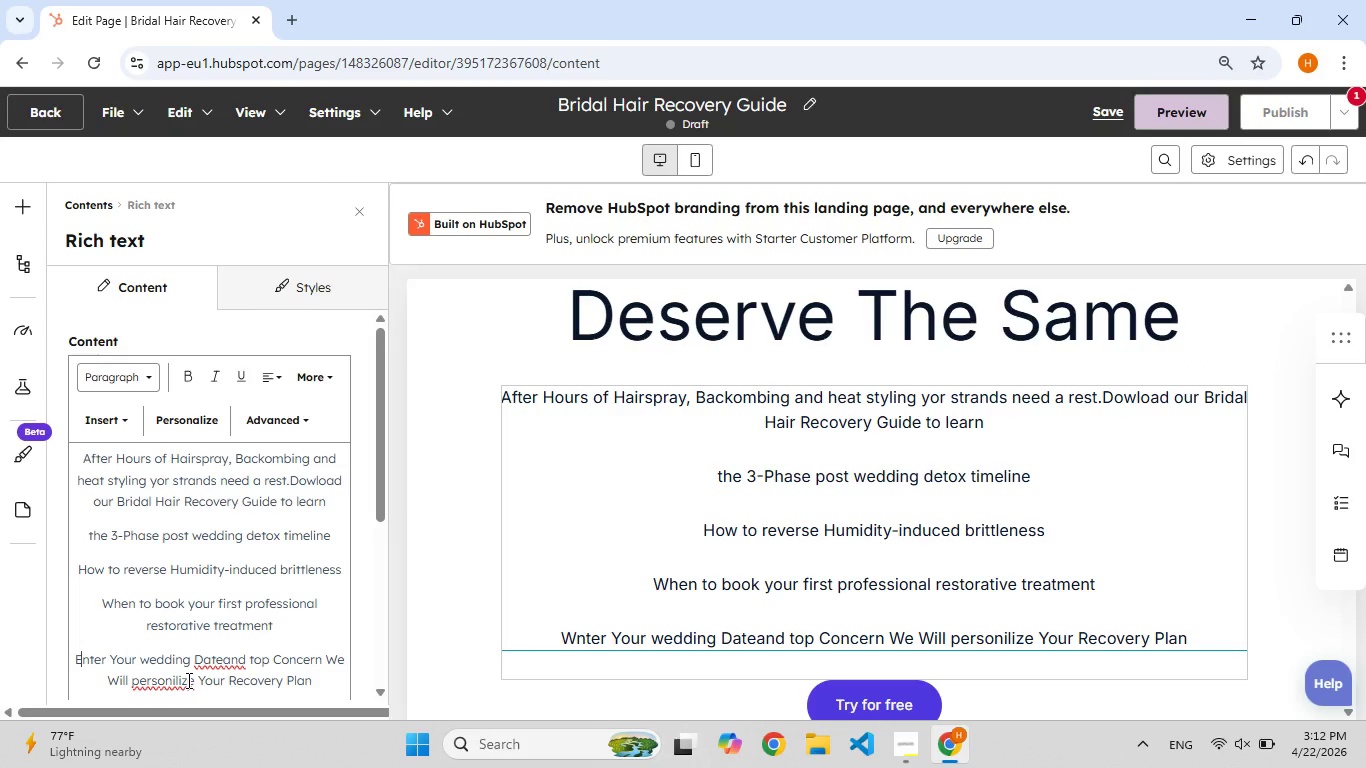 
key(Backspace)
 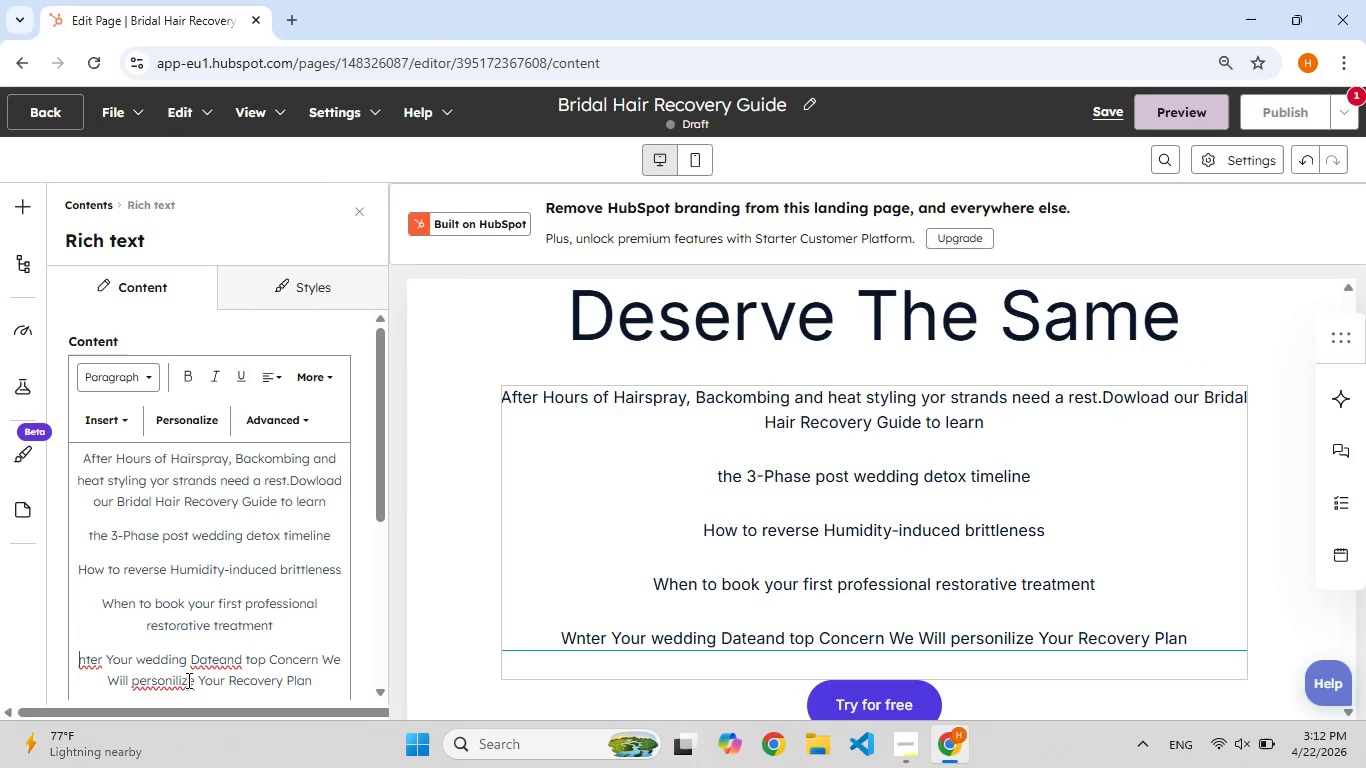 
key(Shift+ShiftLeft)
 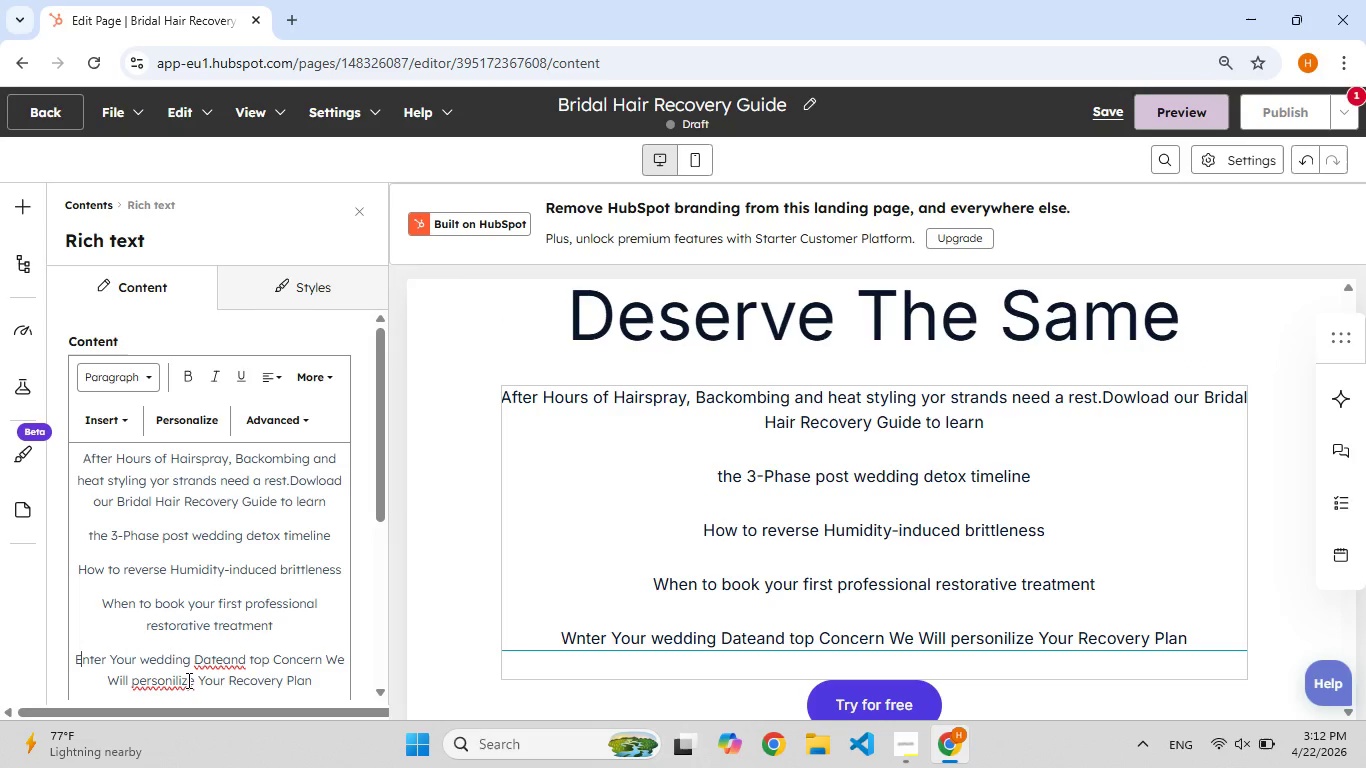 
key(Shift+E)
 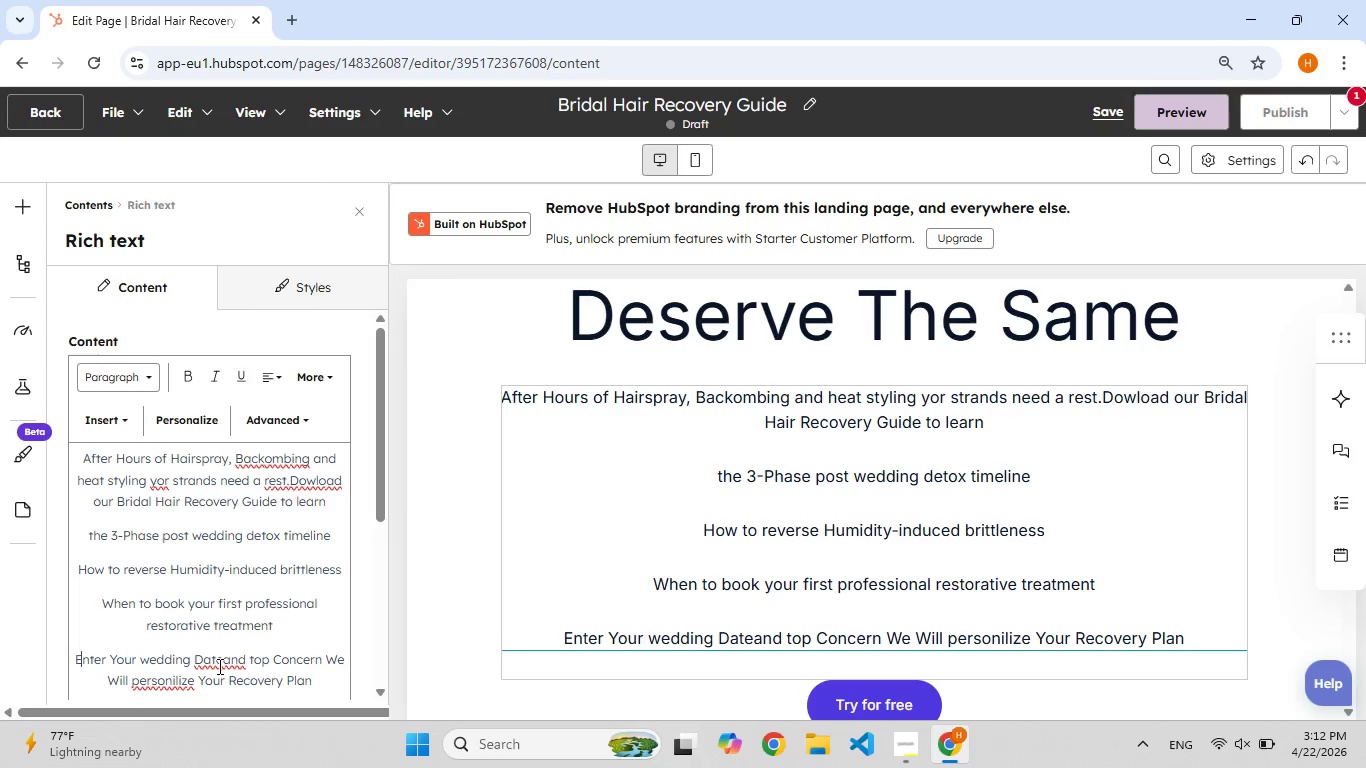 
left_click([221, 661])
 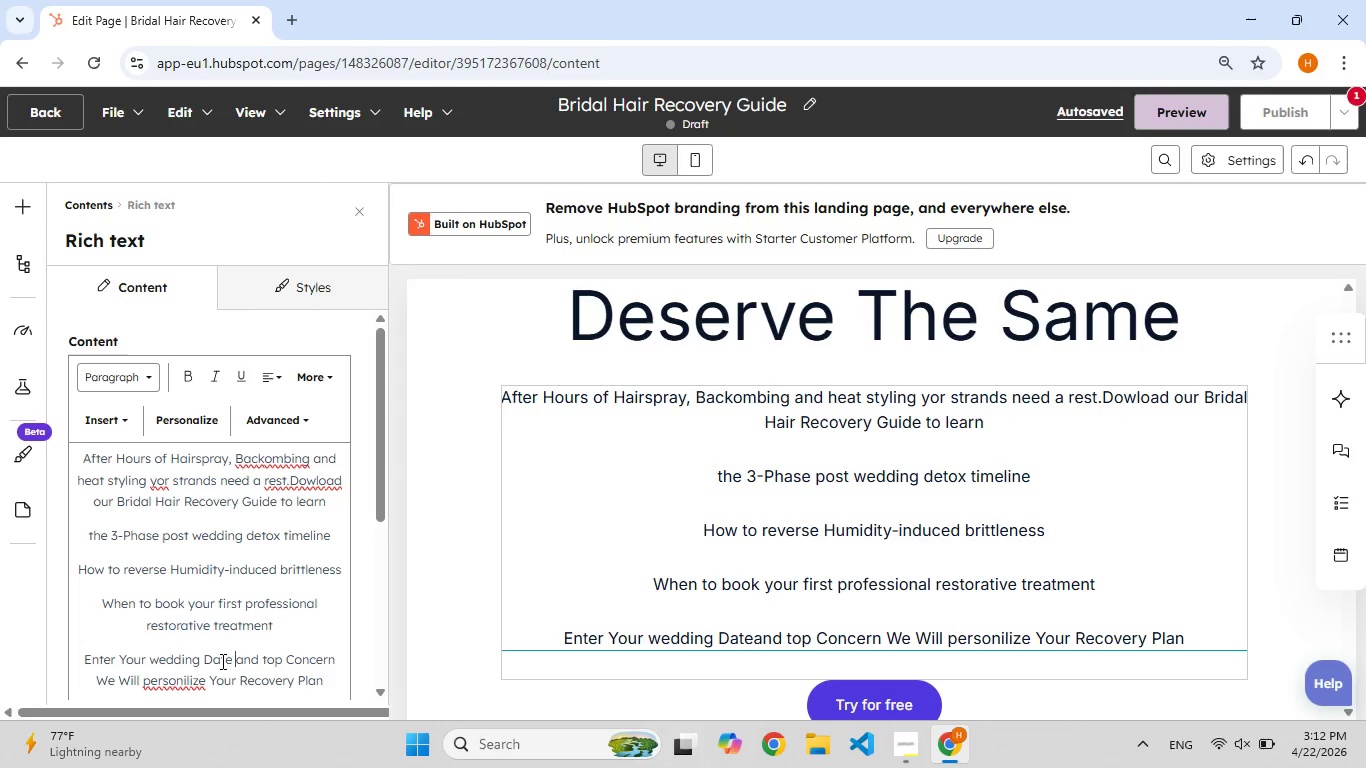 
key(Space)
 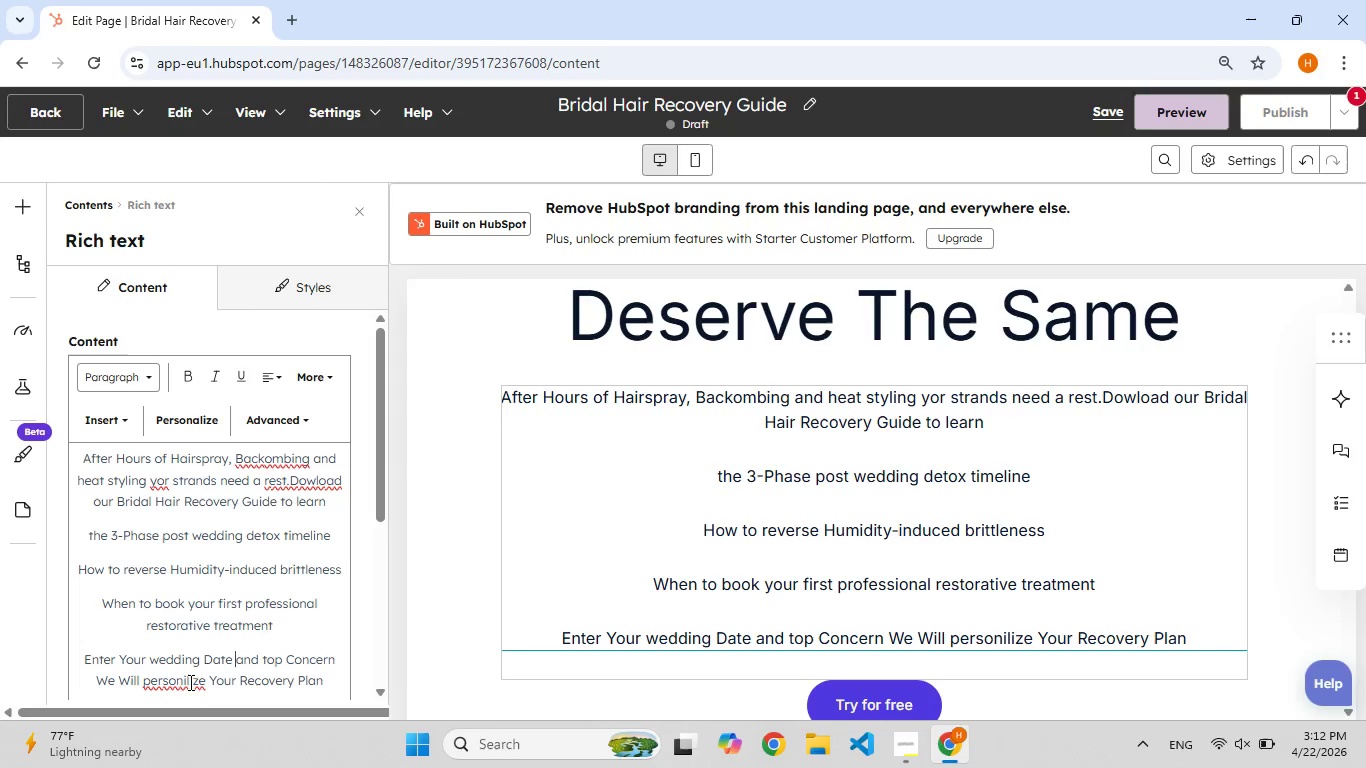 
left_click([186, 683])
 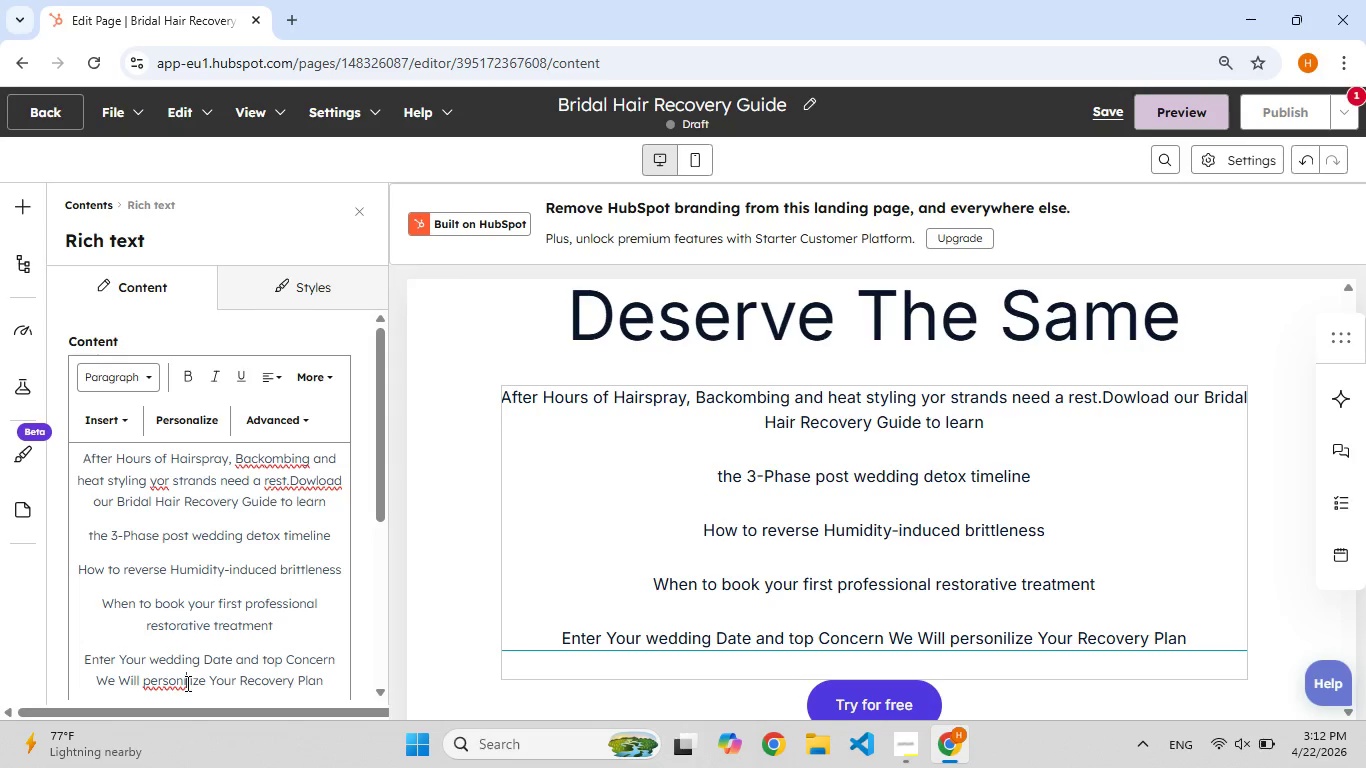 
right_click([186, 683])
 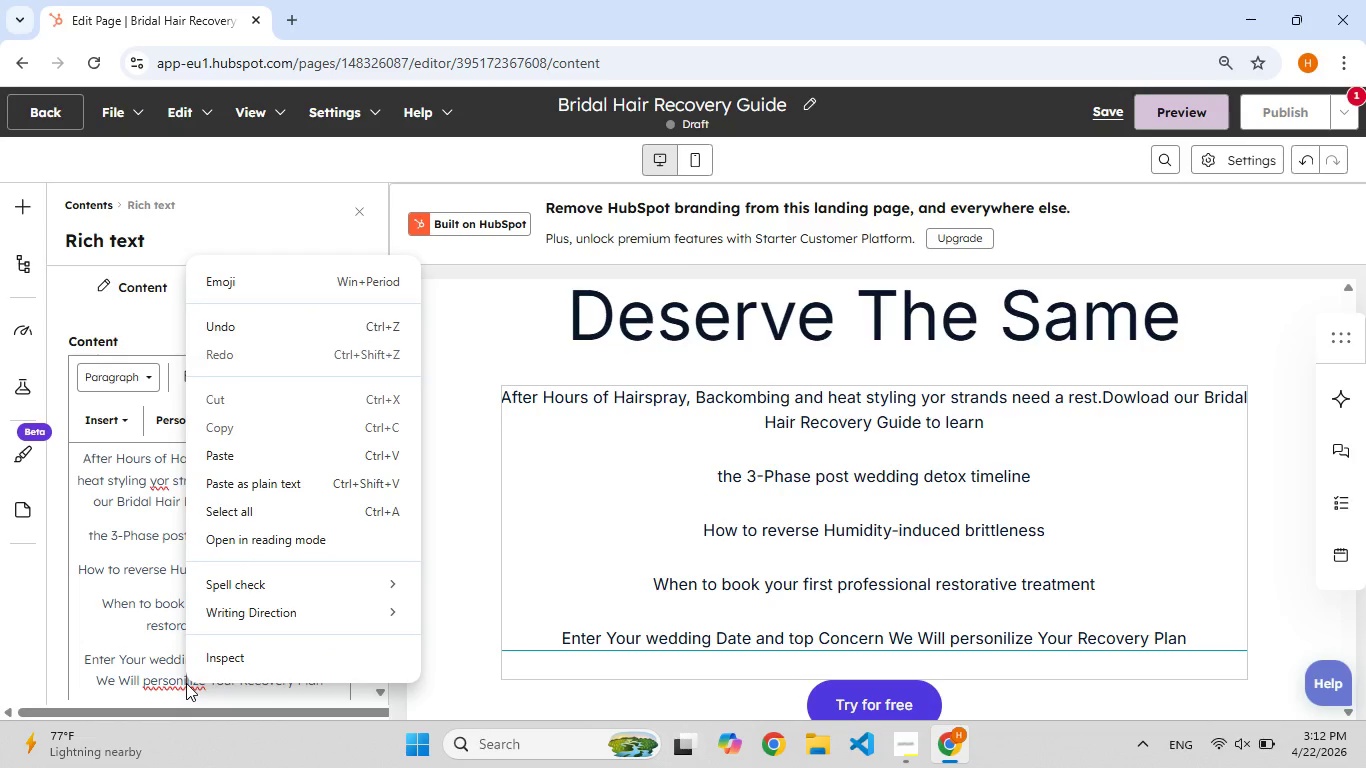 
left_click([186, 683])
 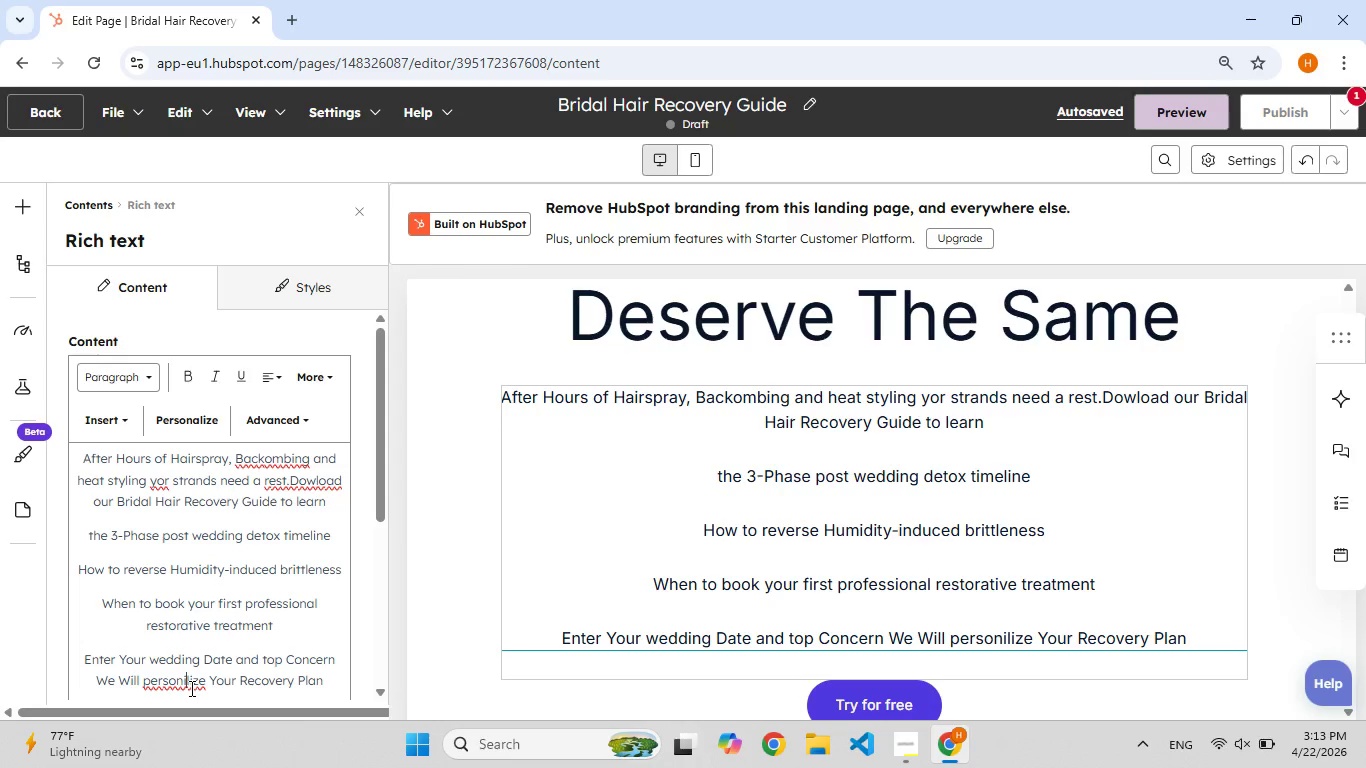 
key(Backspace)
 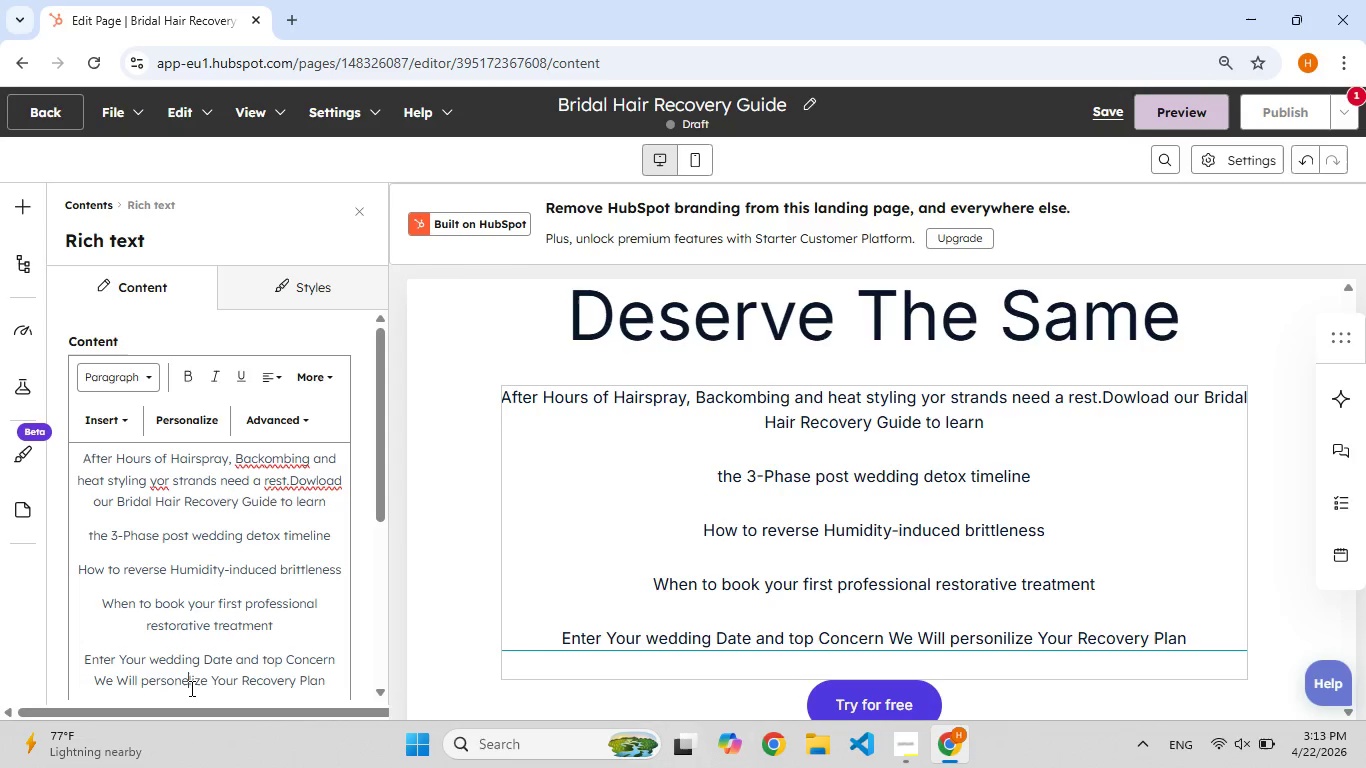 
key(F9)
 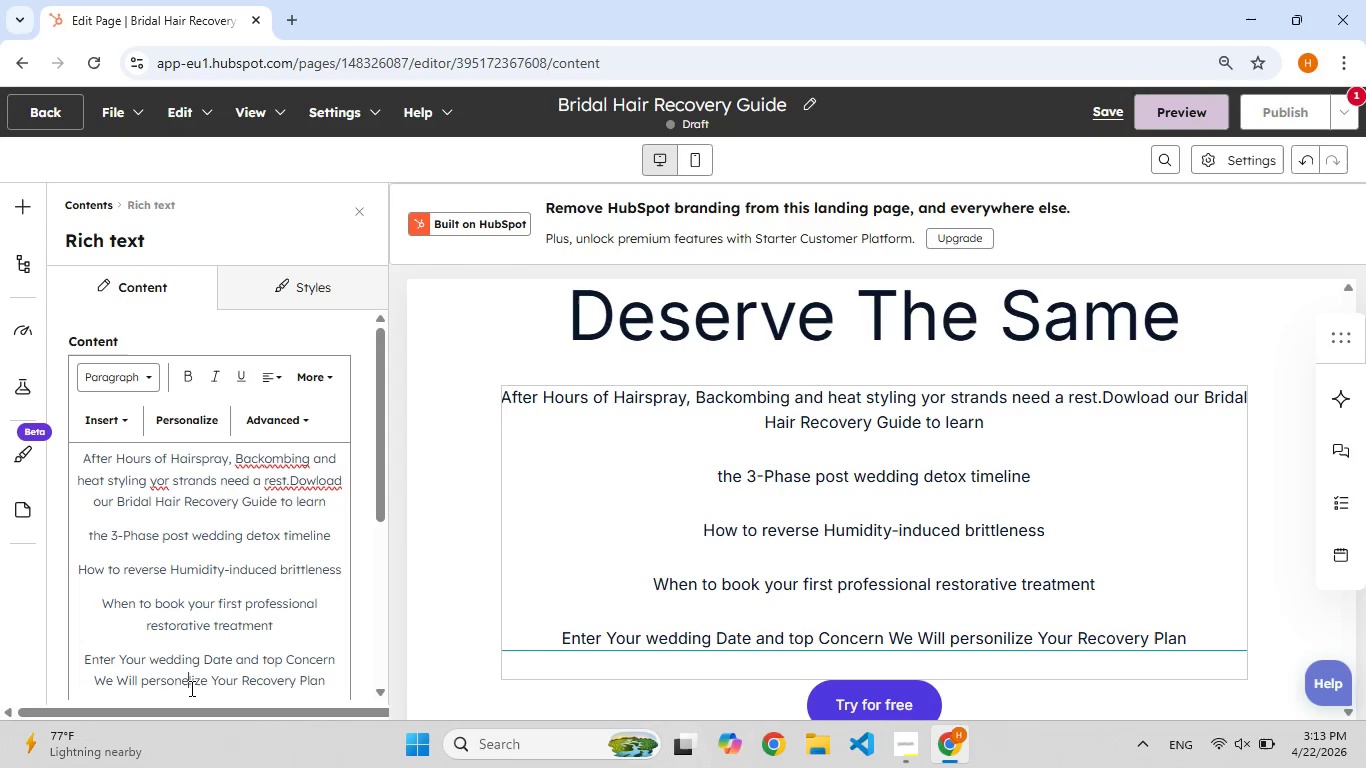 
key(E)
 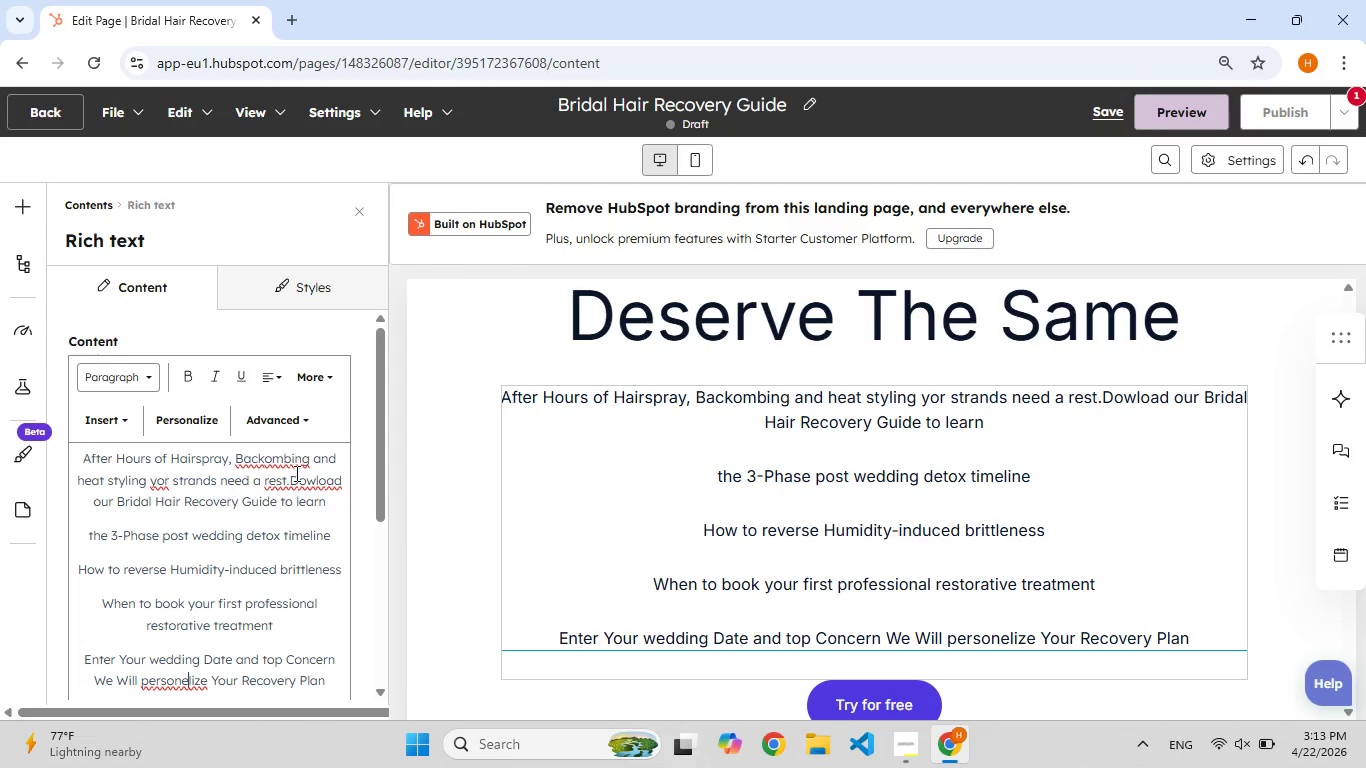 
scroll: coordinate [295, 474], scroll_direction: up, amount: 1.0
 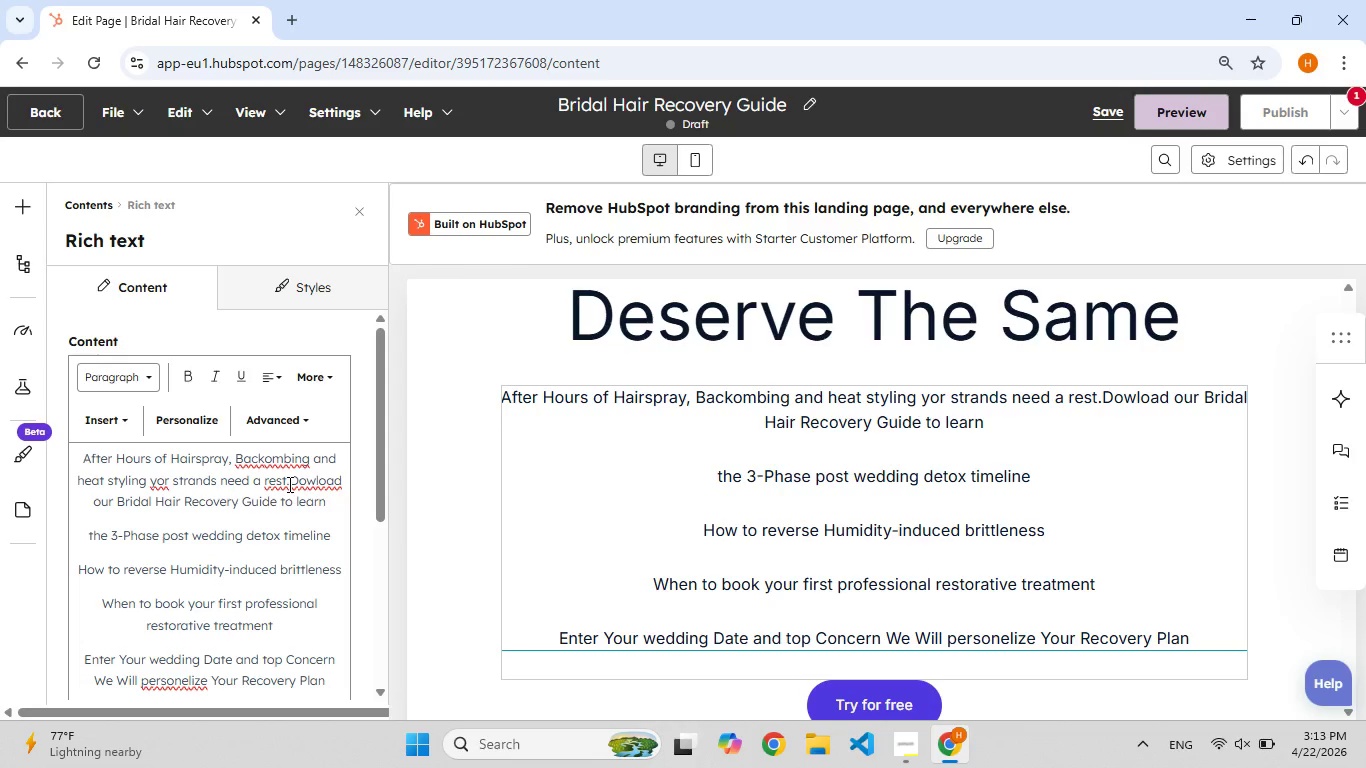 
left_click([288, 484])
 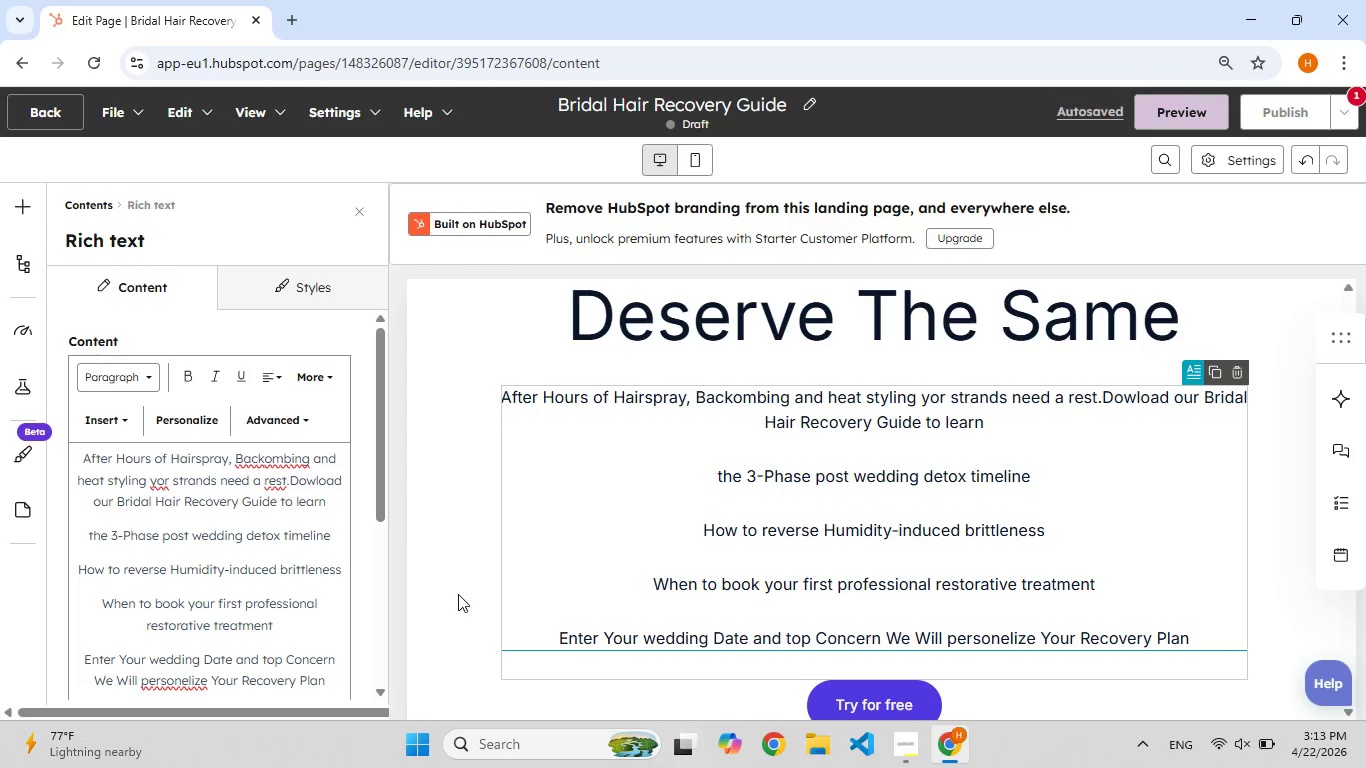 
key(ArrowRight)
 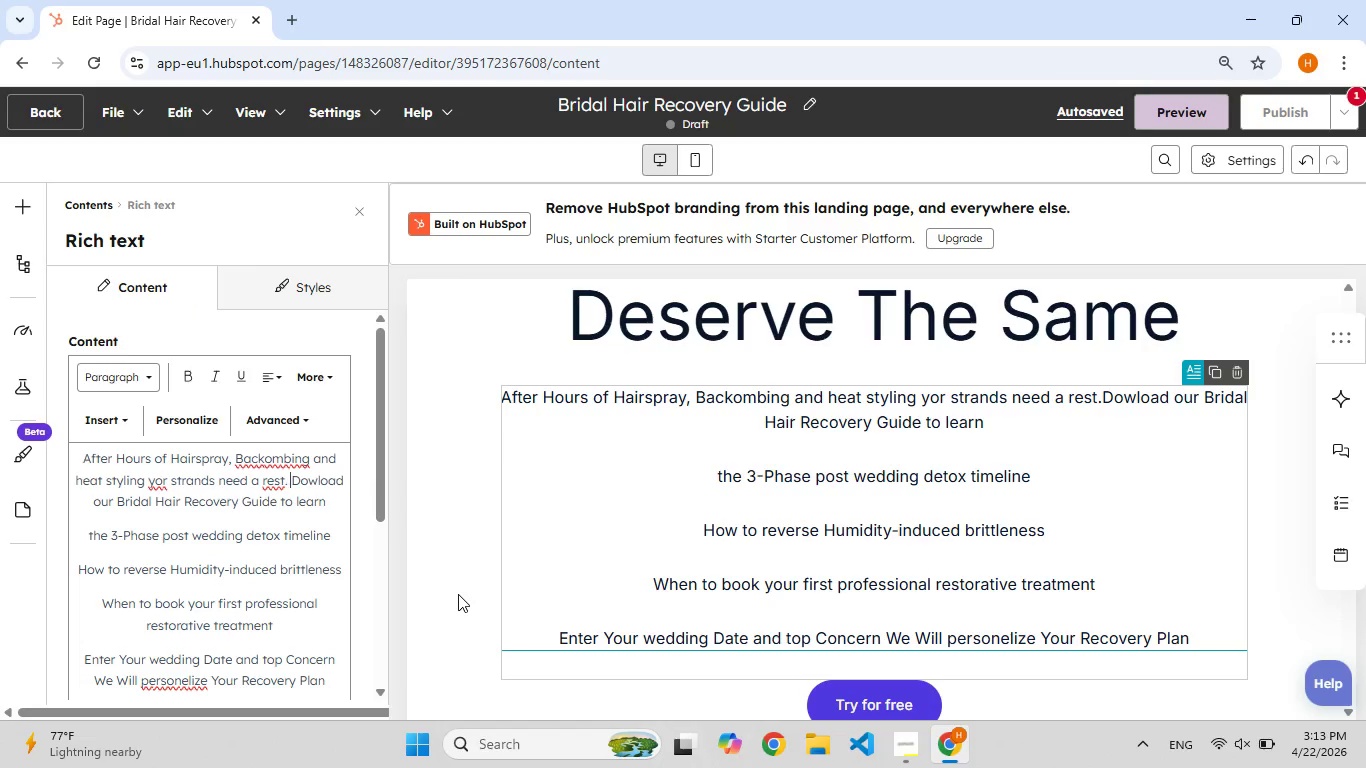 
key(Space)
 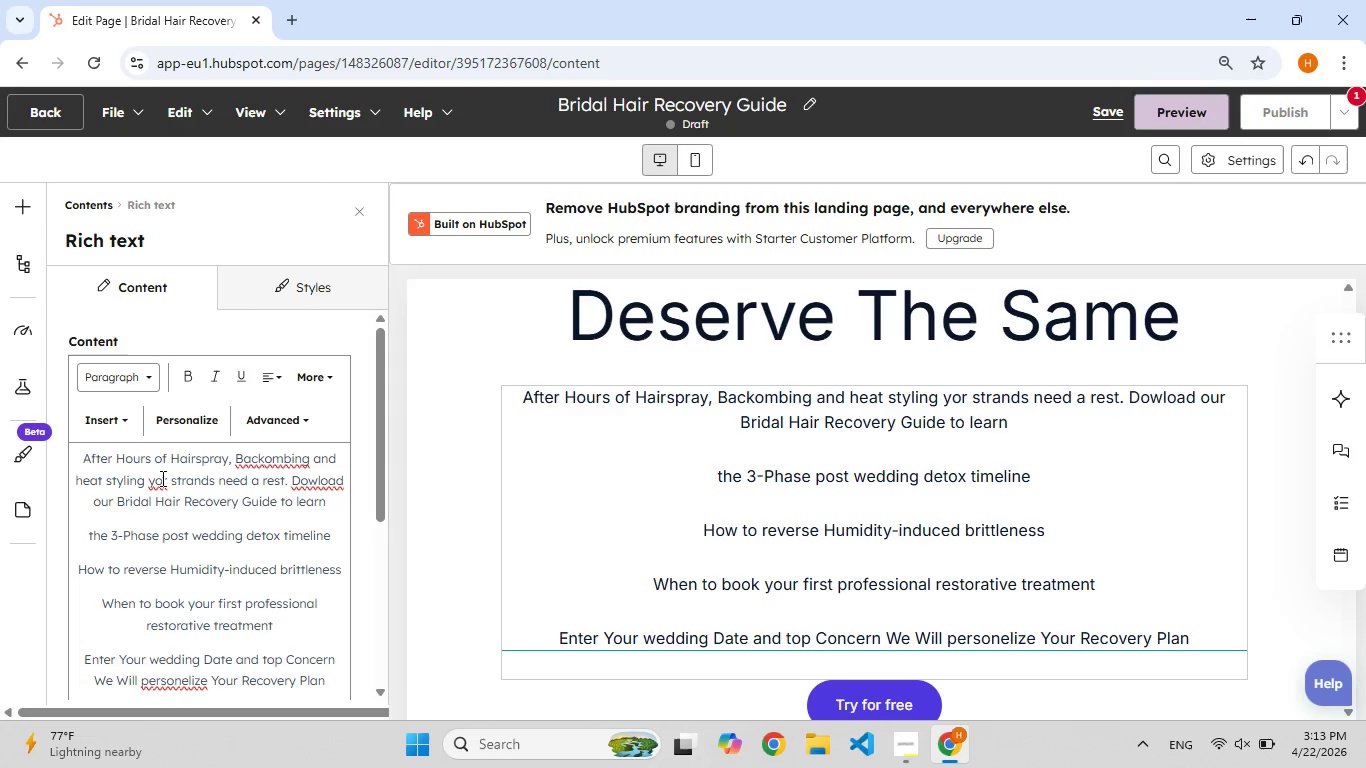 
left_click([168, 482])
 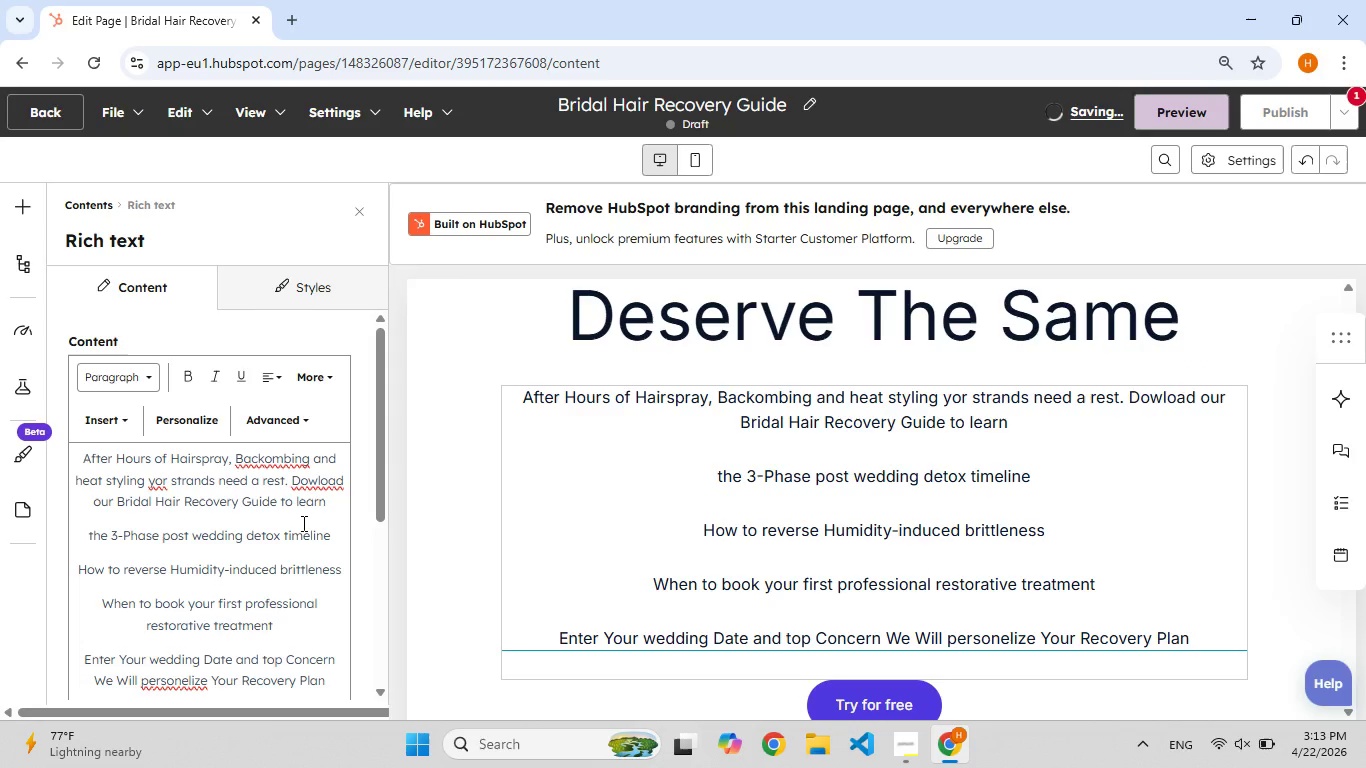 
key(Backspace)
type([F9]ur)
 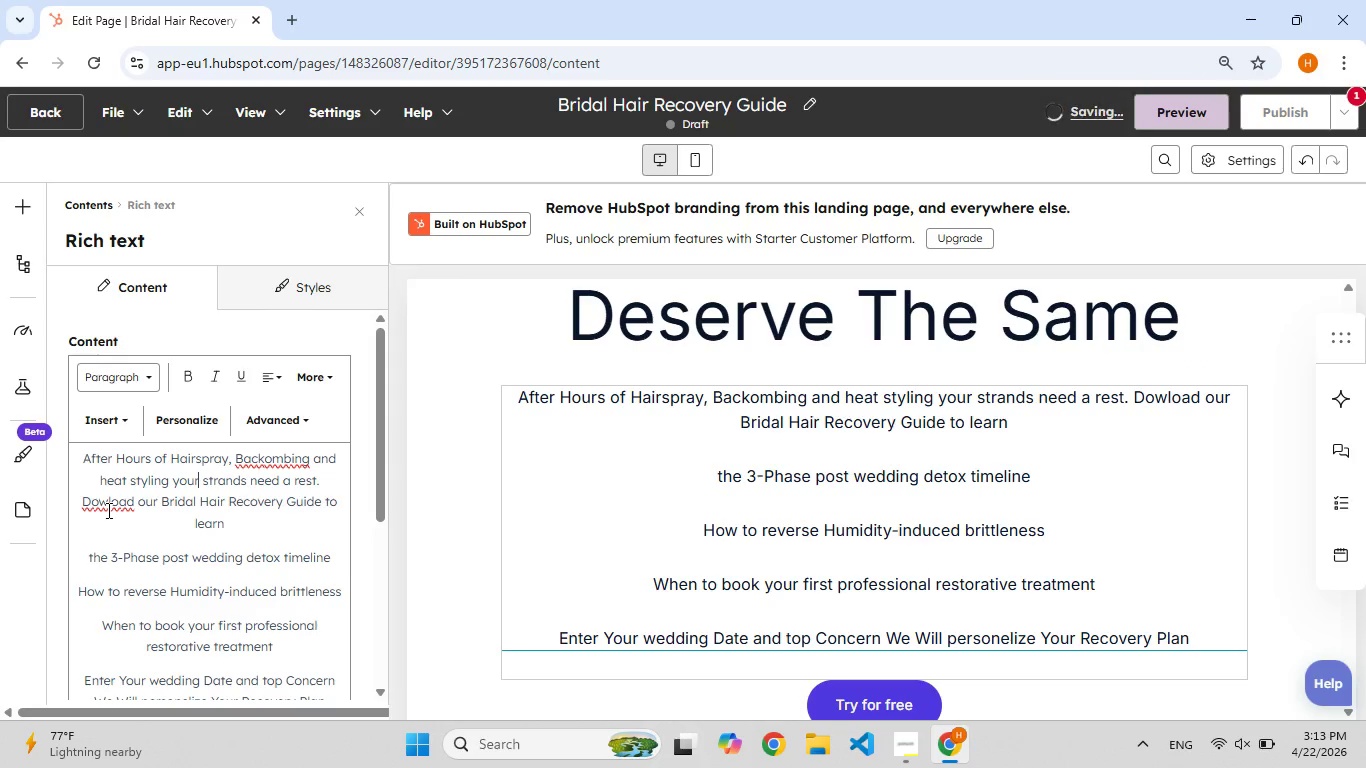 
left_click([107, 510])
 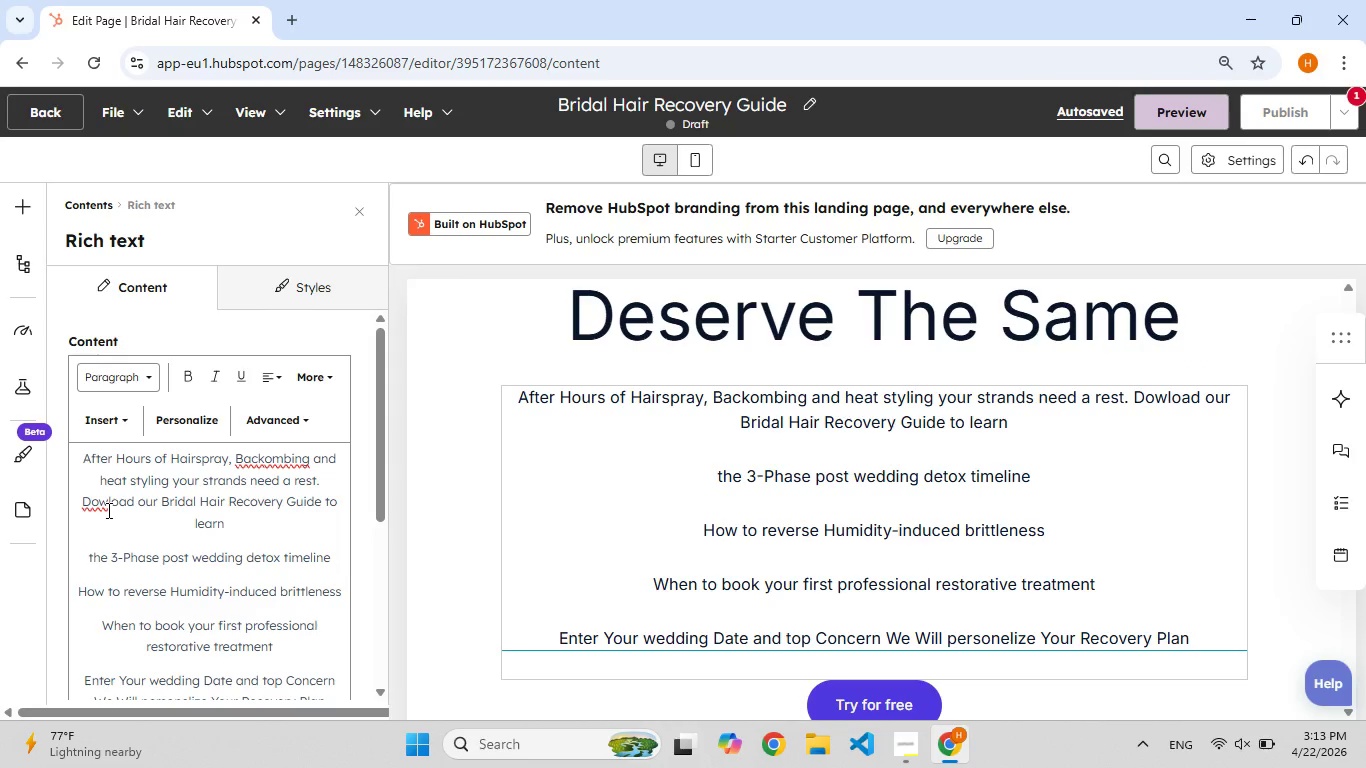 
key(N)
 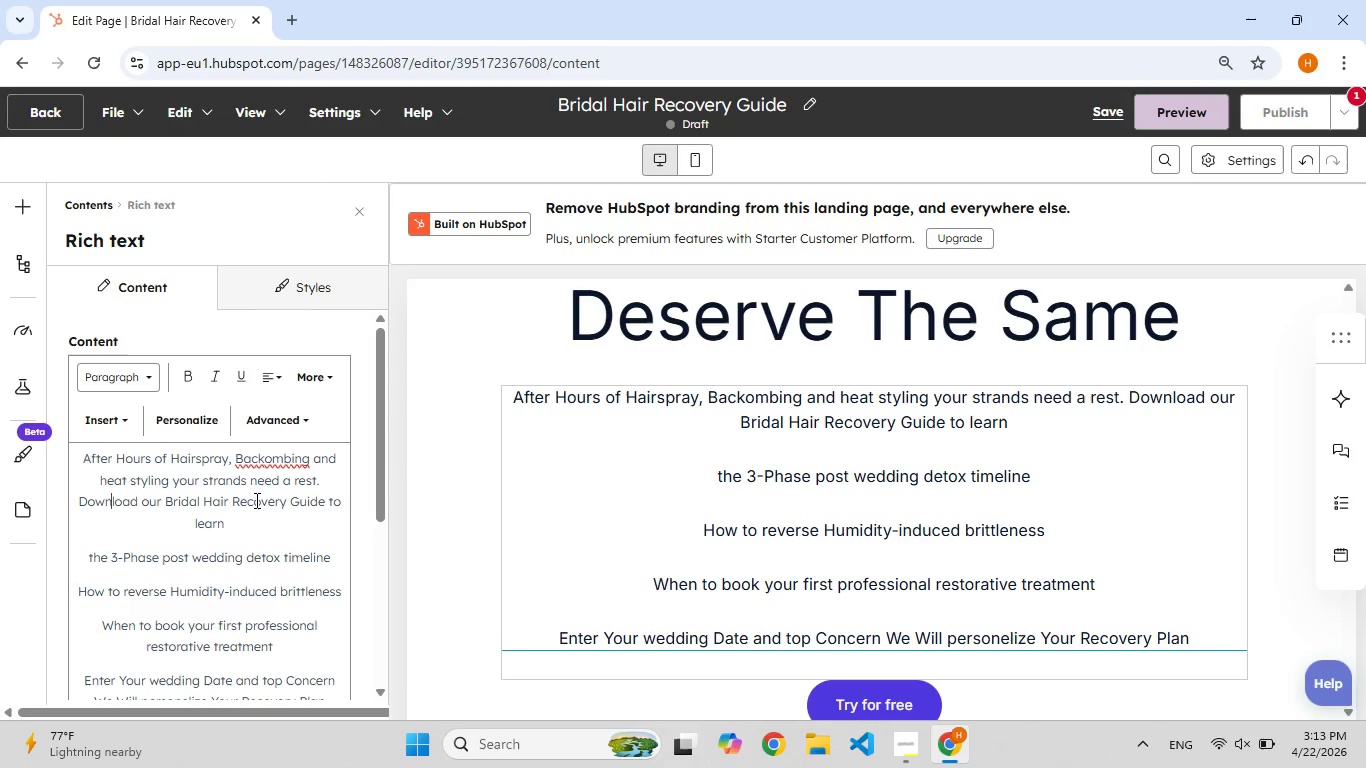 
scroll: coordinate [203, 529], scroll_direction: down, amount: 3.0
 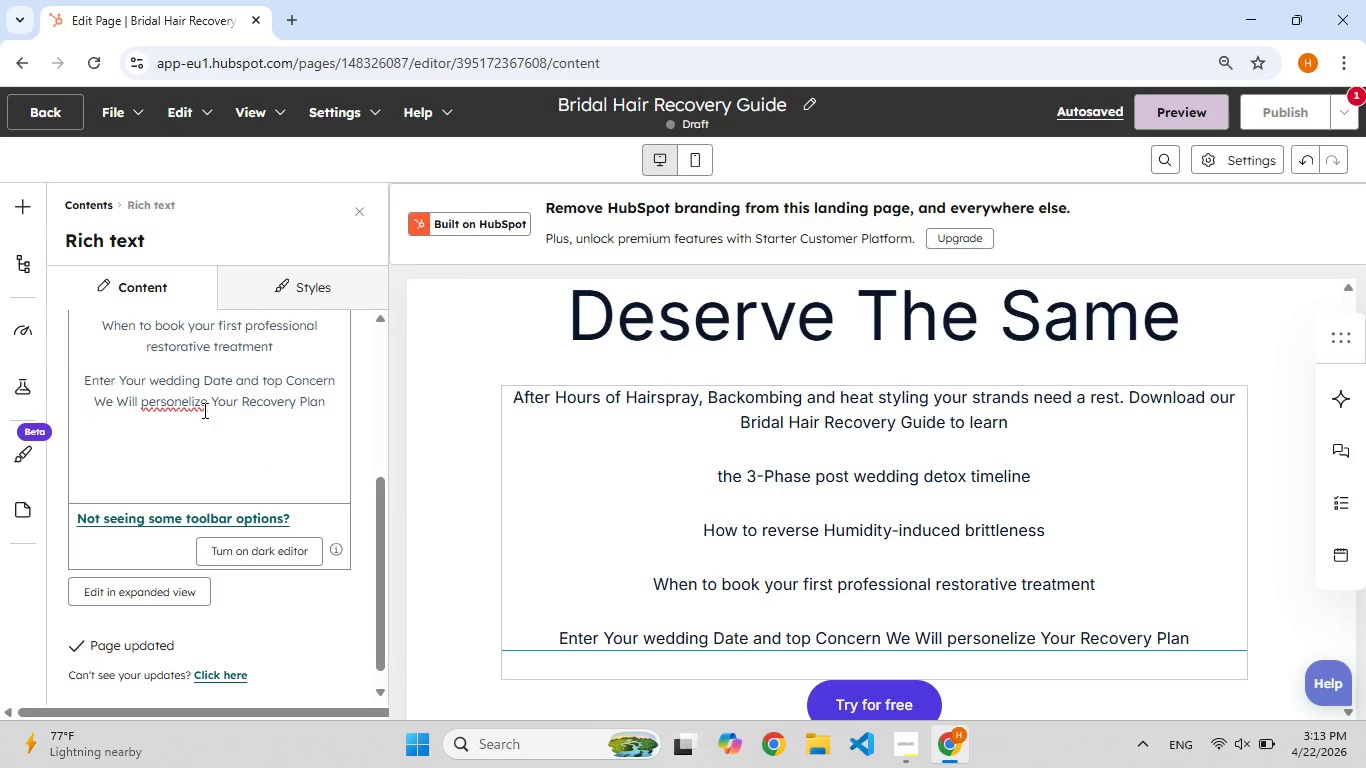 
left_click([175, 403])
 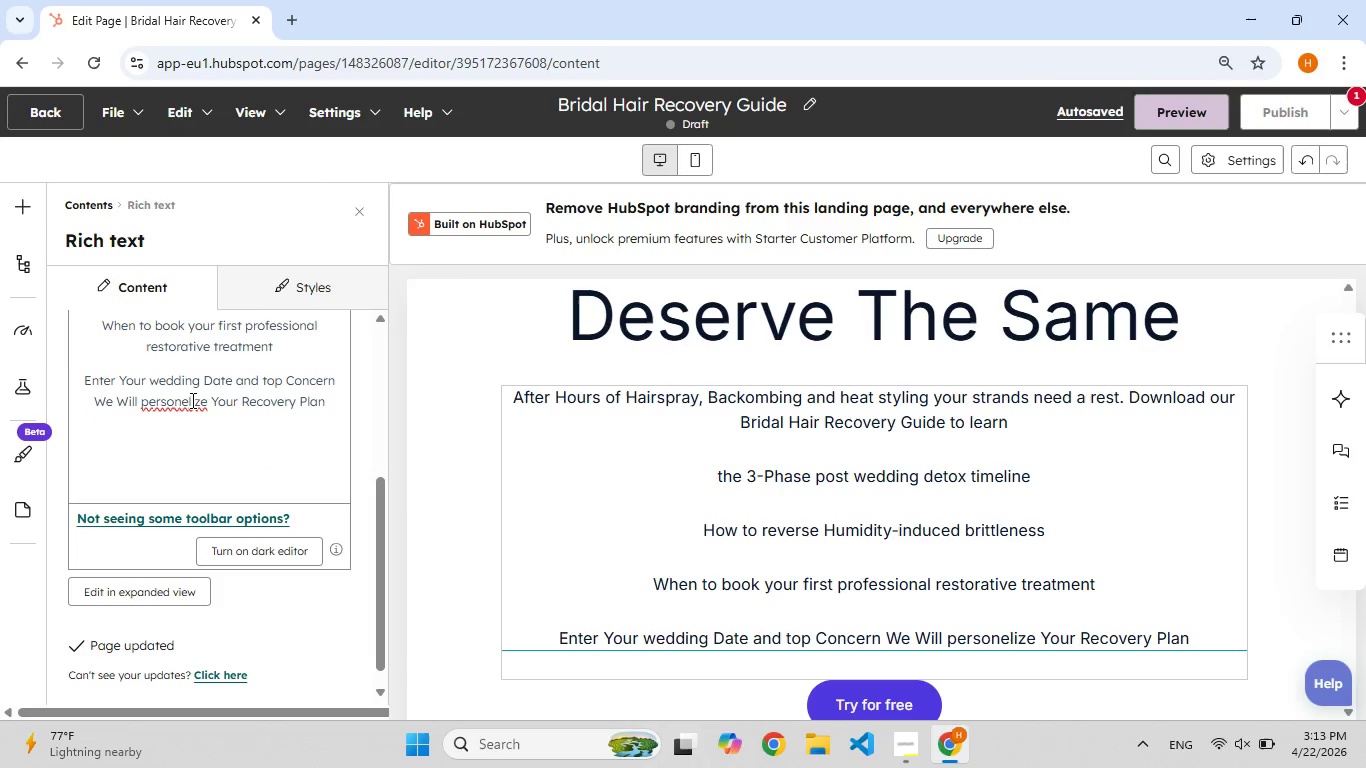 
wait(6.22)
 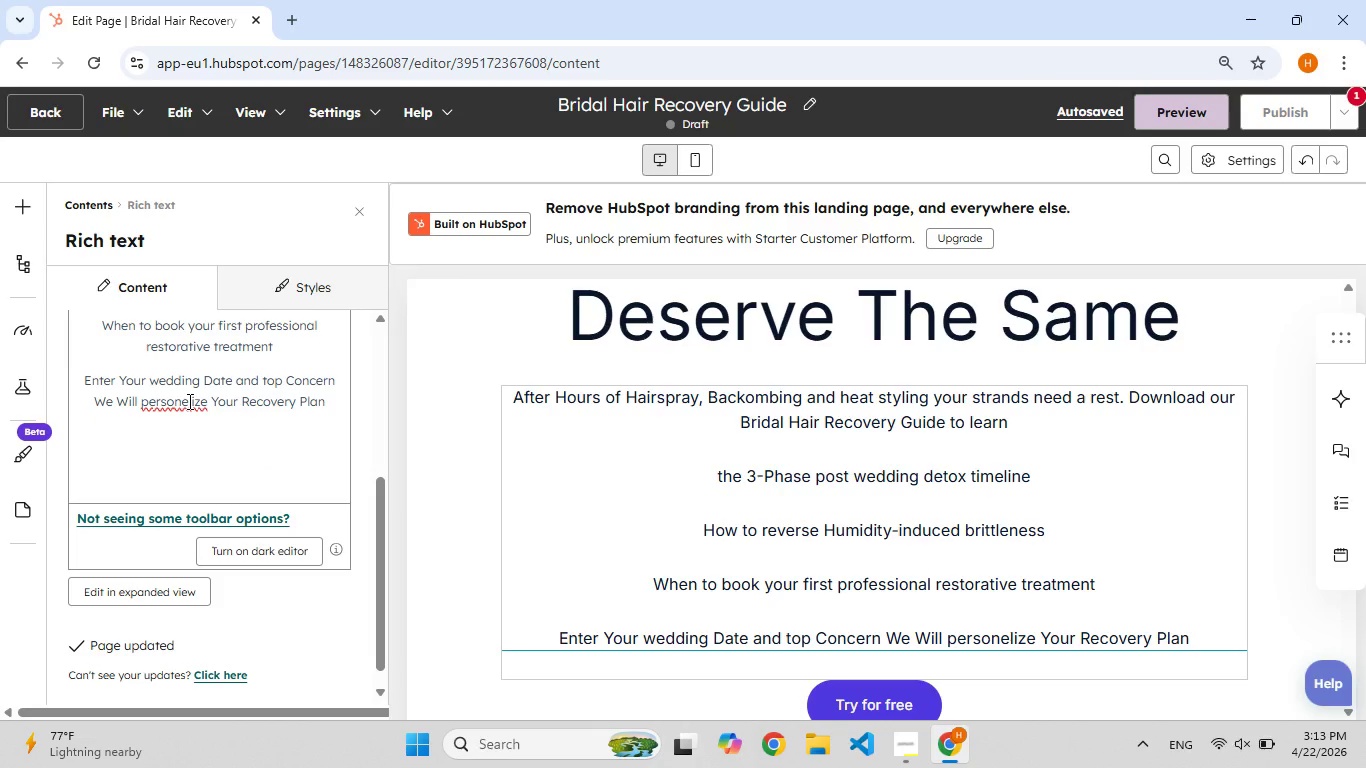 
left_click([183, 400])
 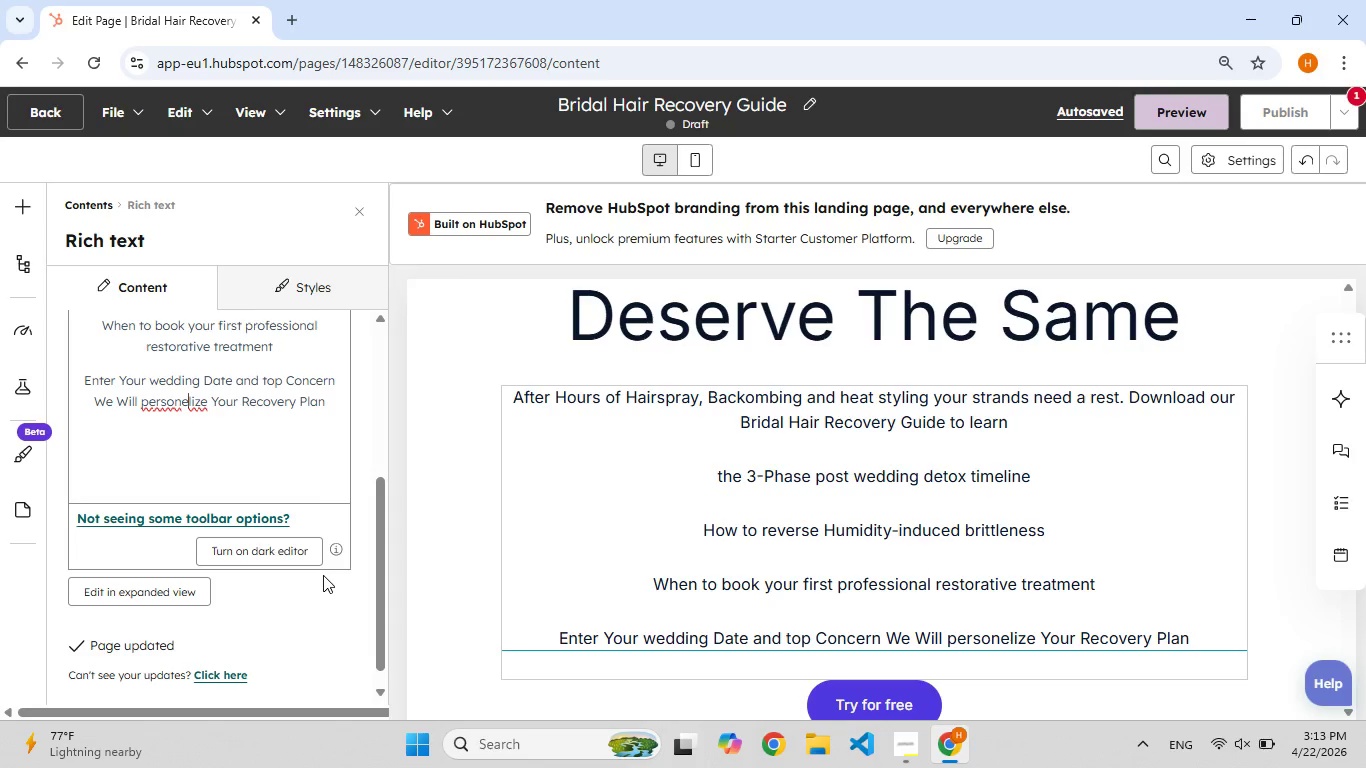 
key(ArrowRight)
 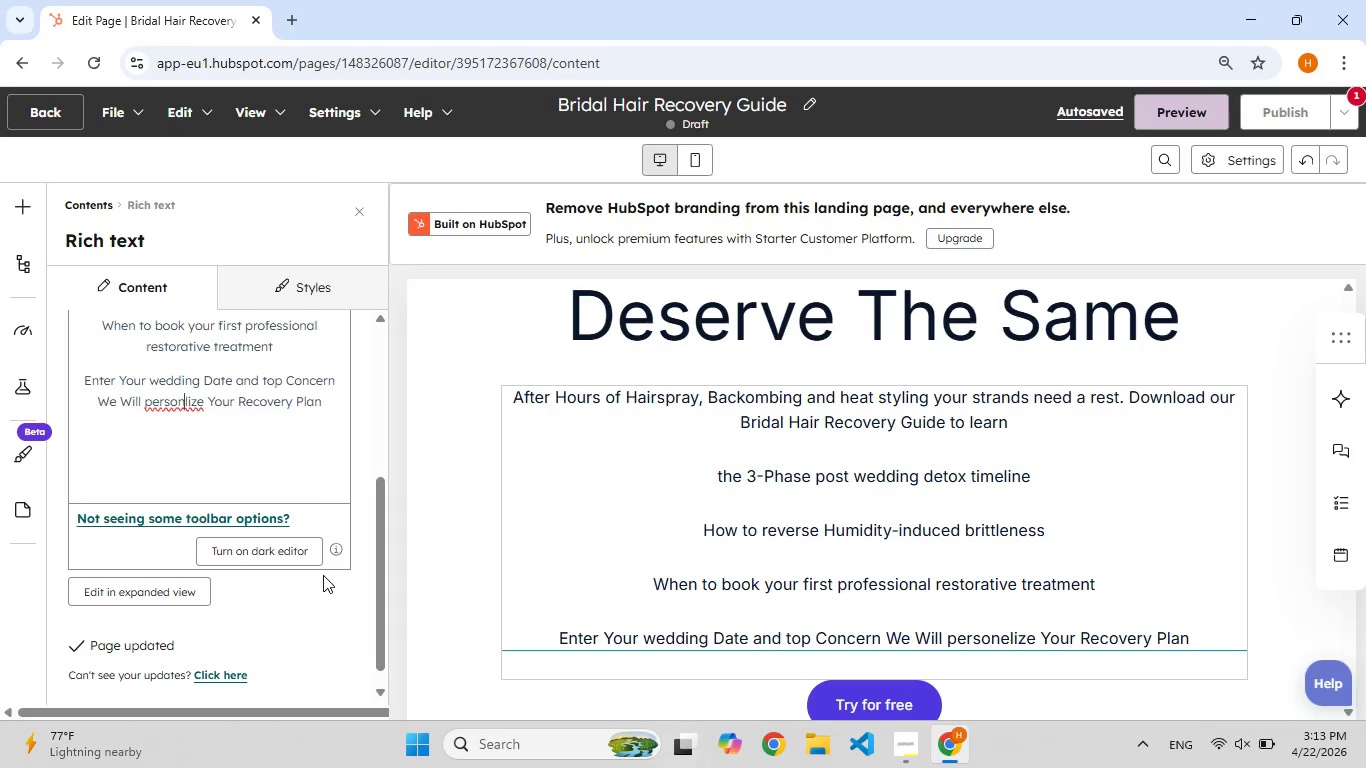 
key(F9)
 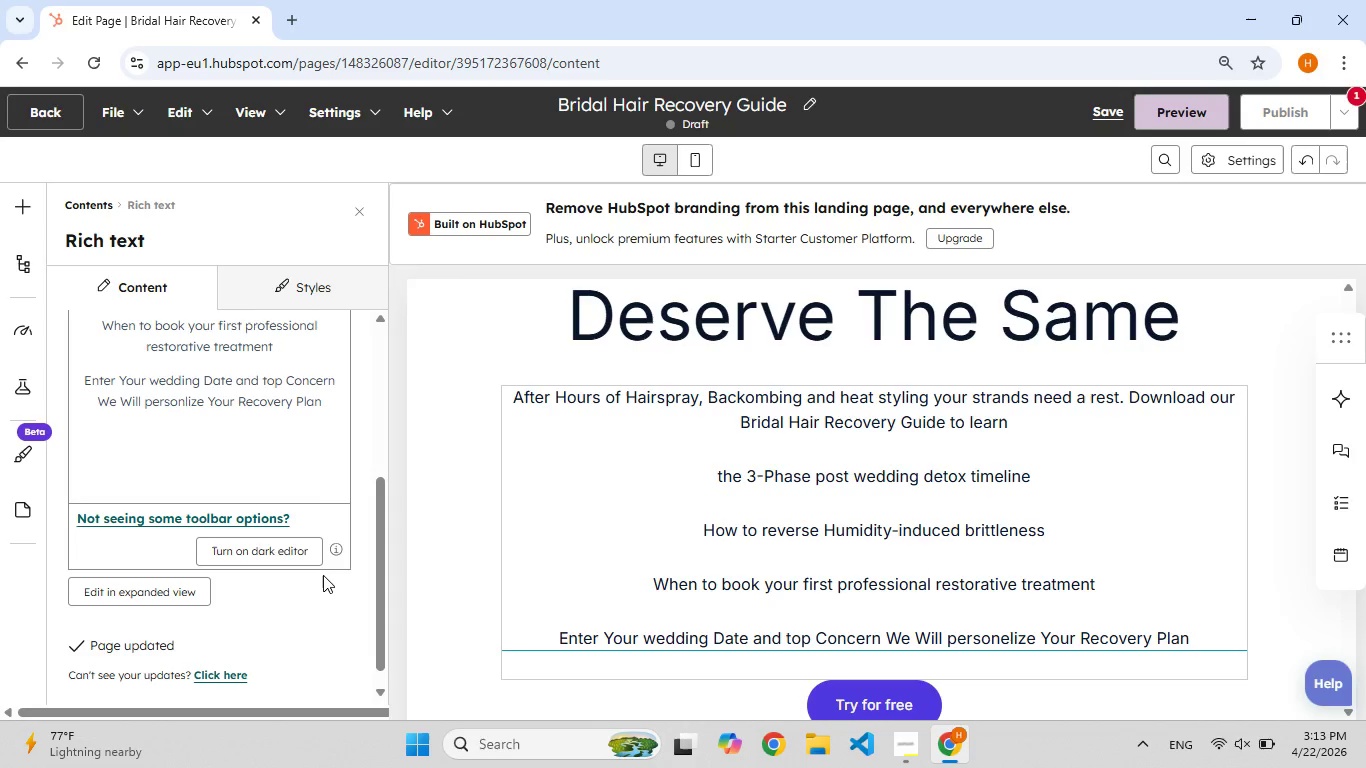 
key(Backspace)
 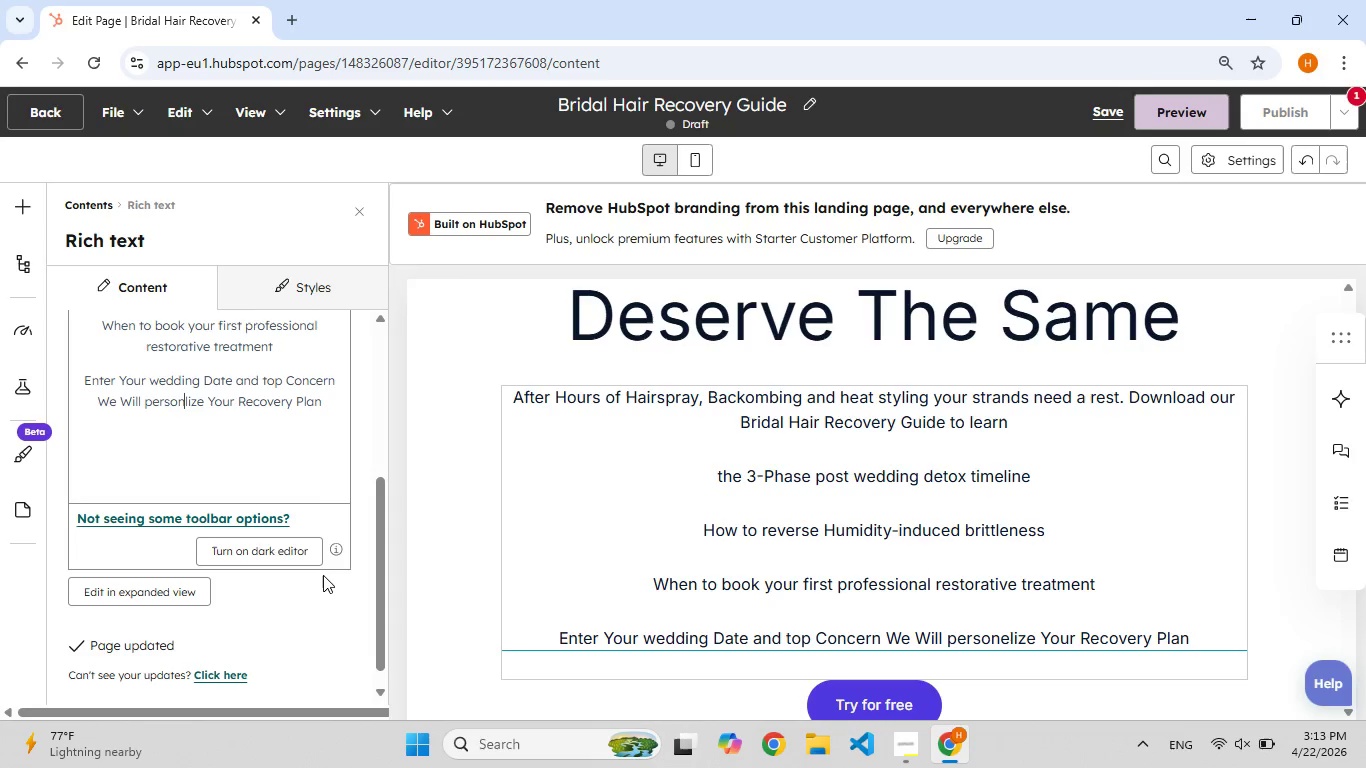 
key(Shift+ShiftLeft)
 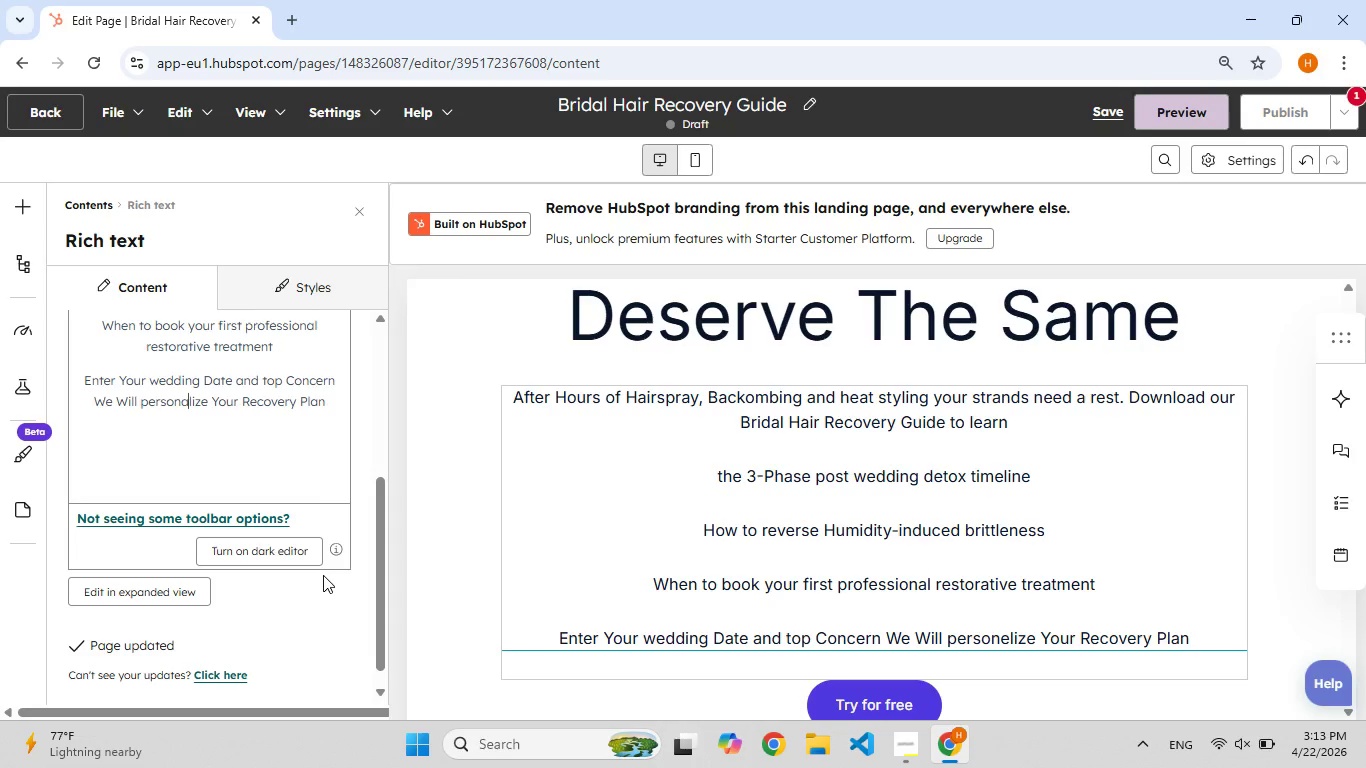 
key(A)
 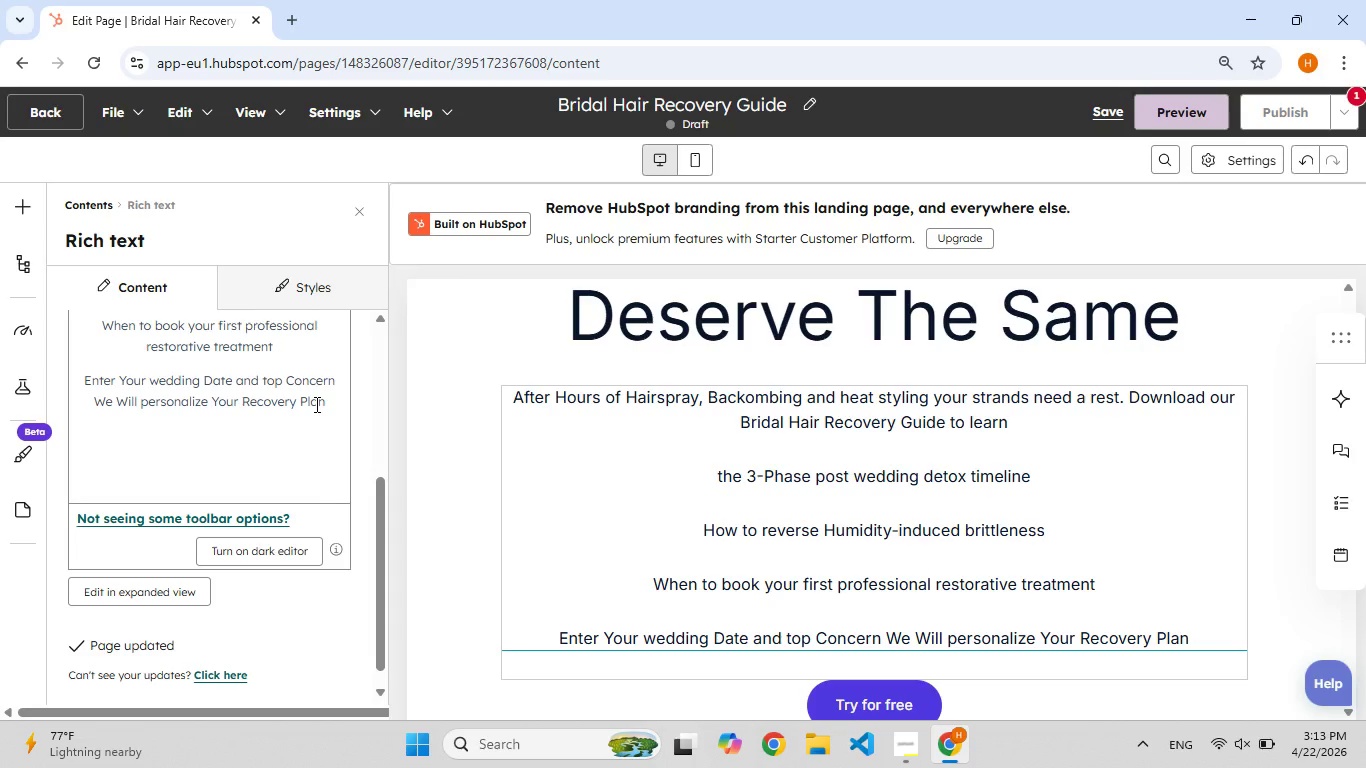 
left_click([324, 403])
 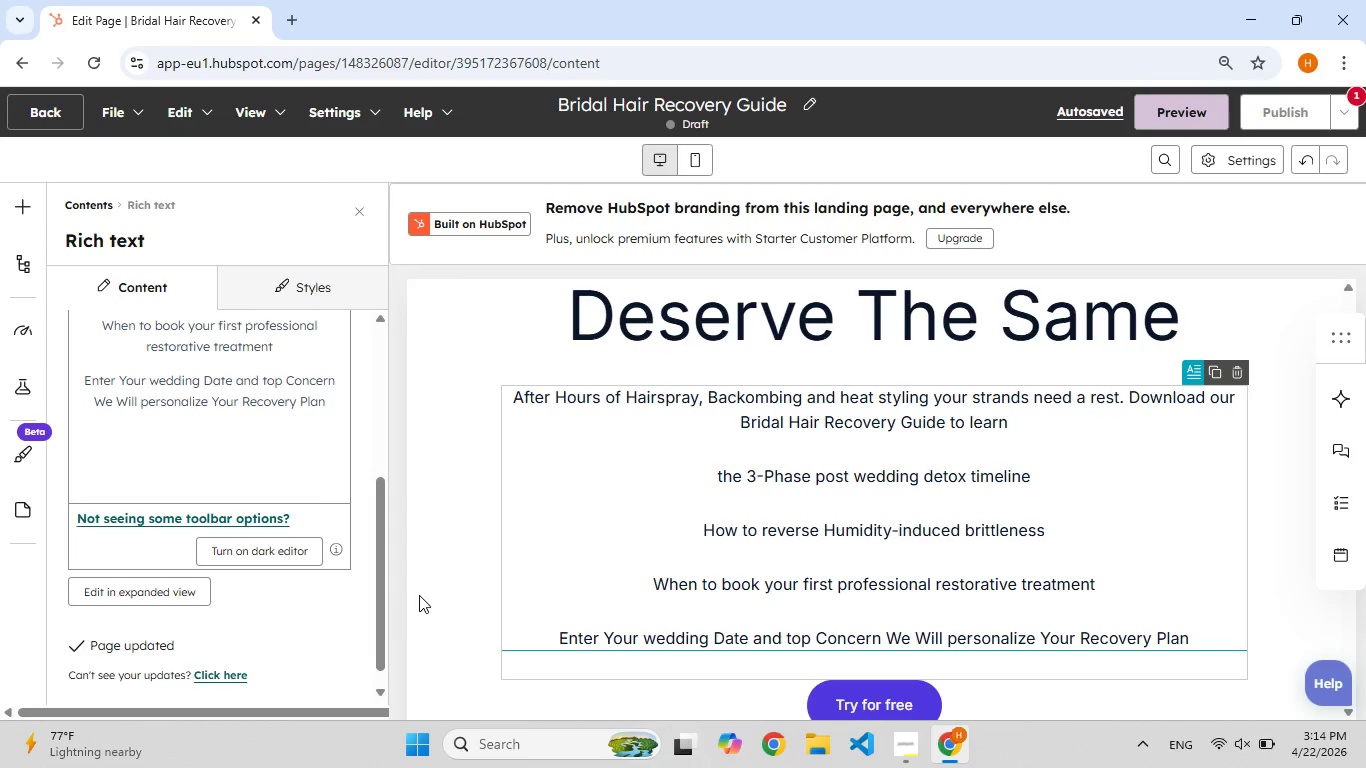 
wait(38.61)
 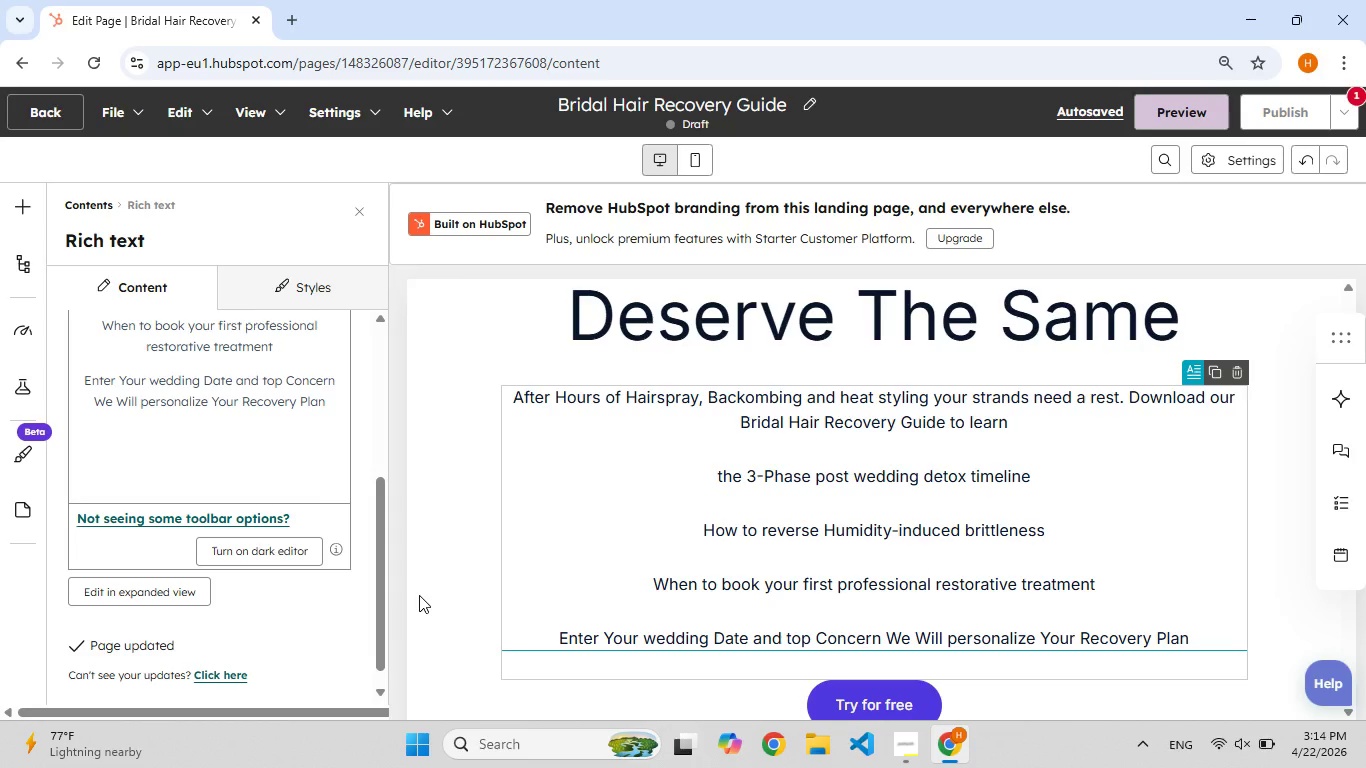 
left_click([327, 454])
 